 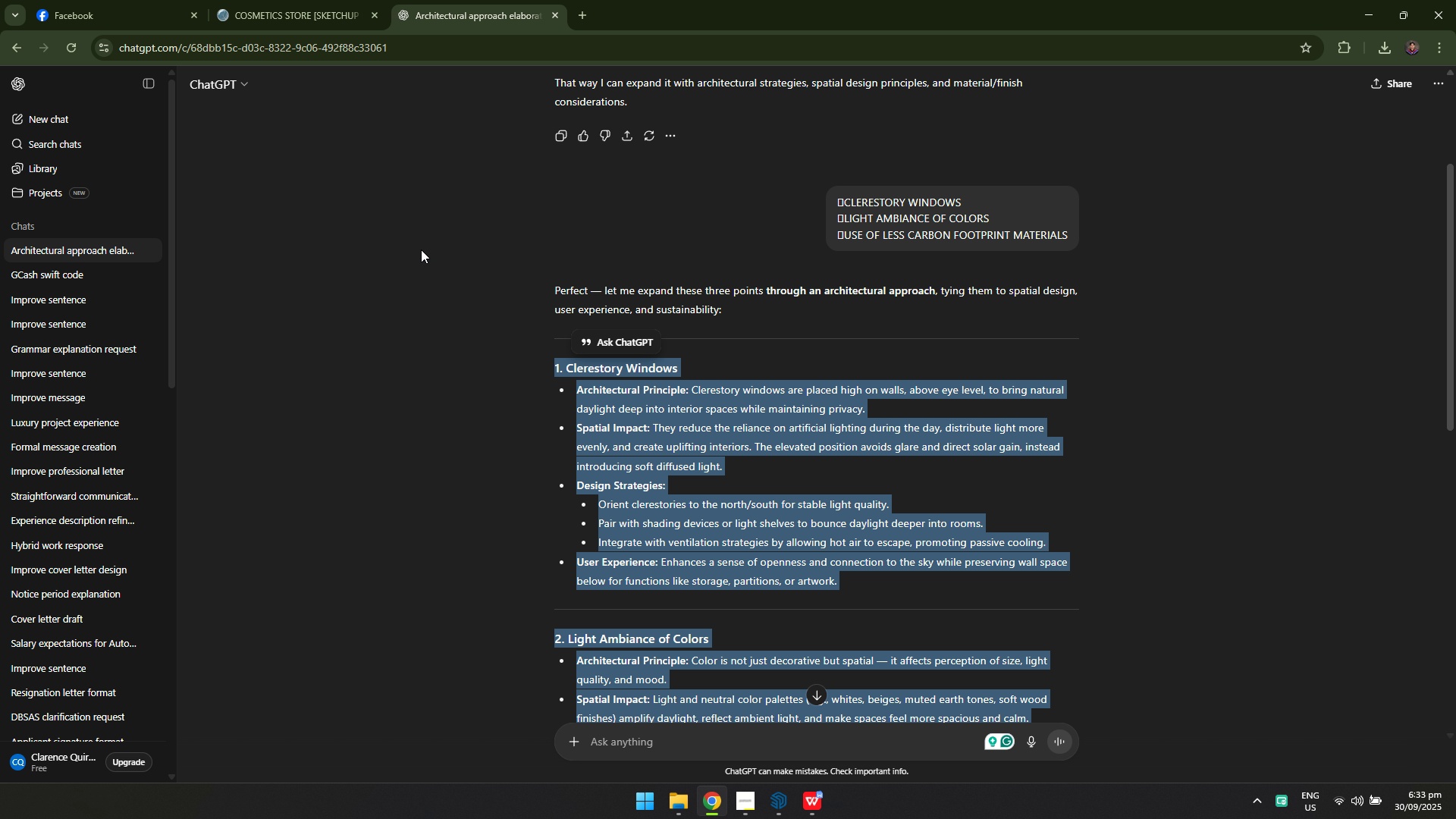 
key(Alt+Tab)
 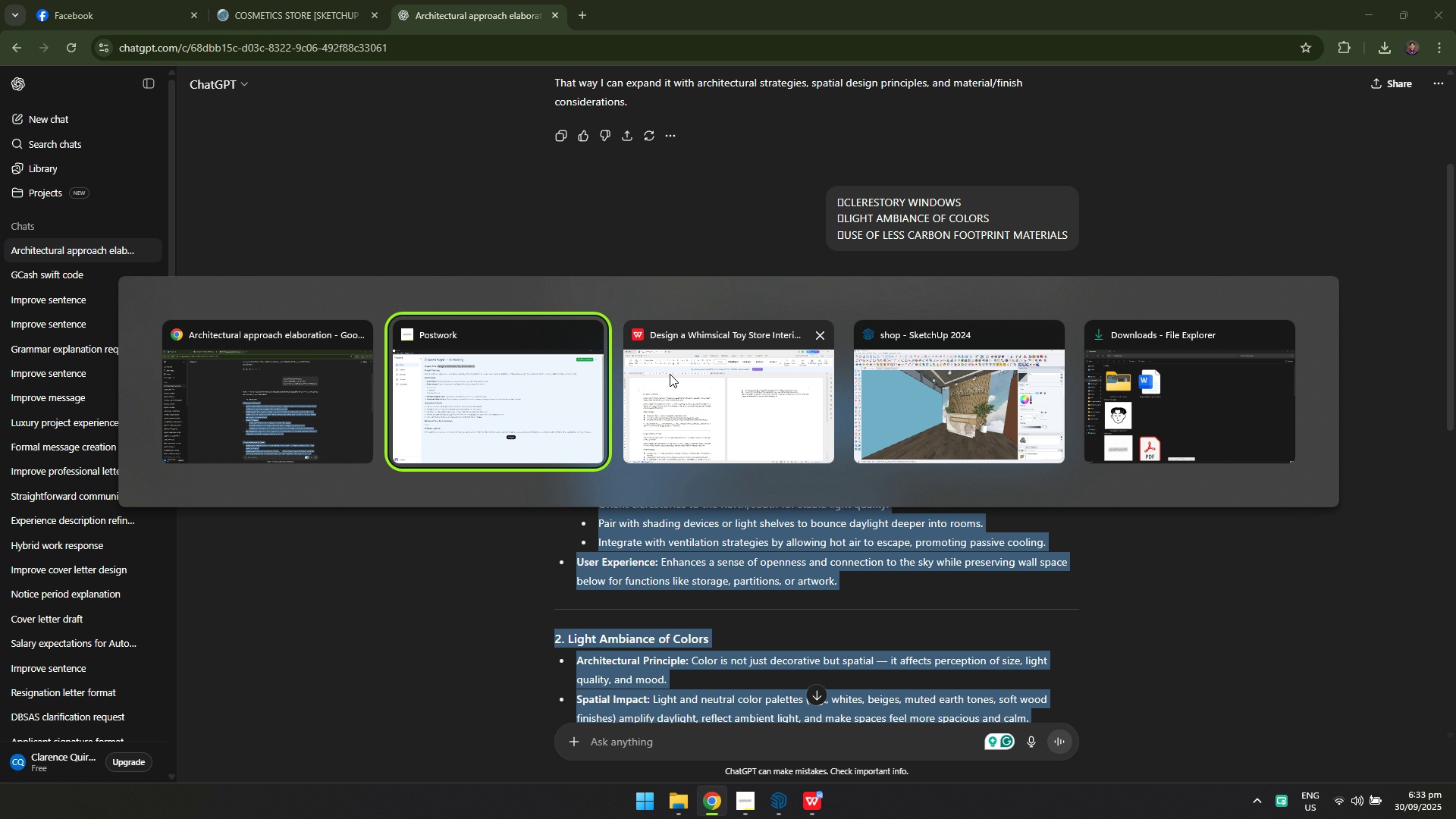 
left_click([670, 374])
 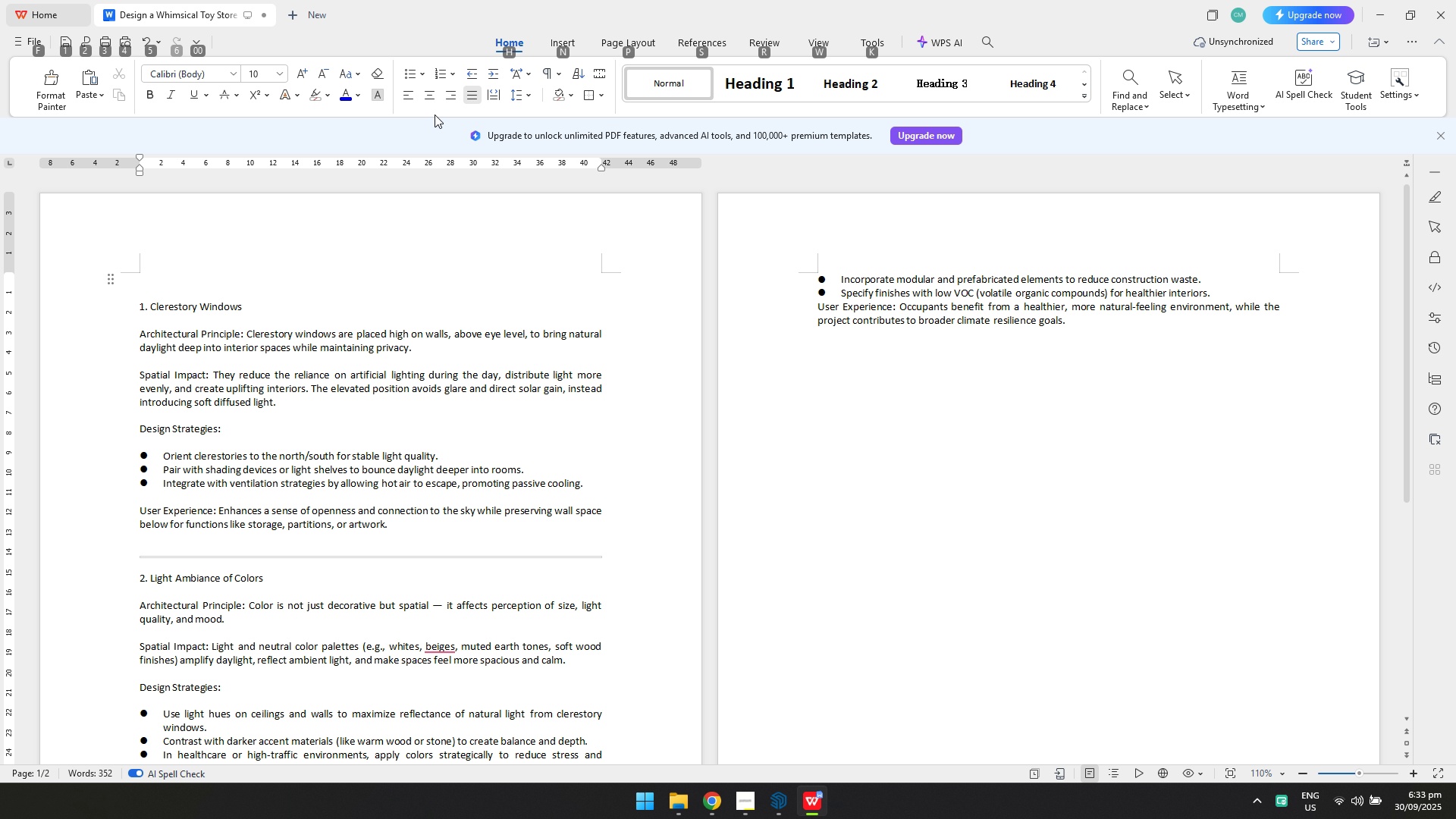 
left_click([433, 99])
 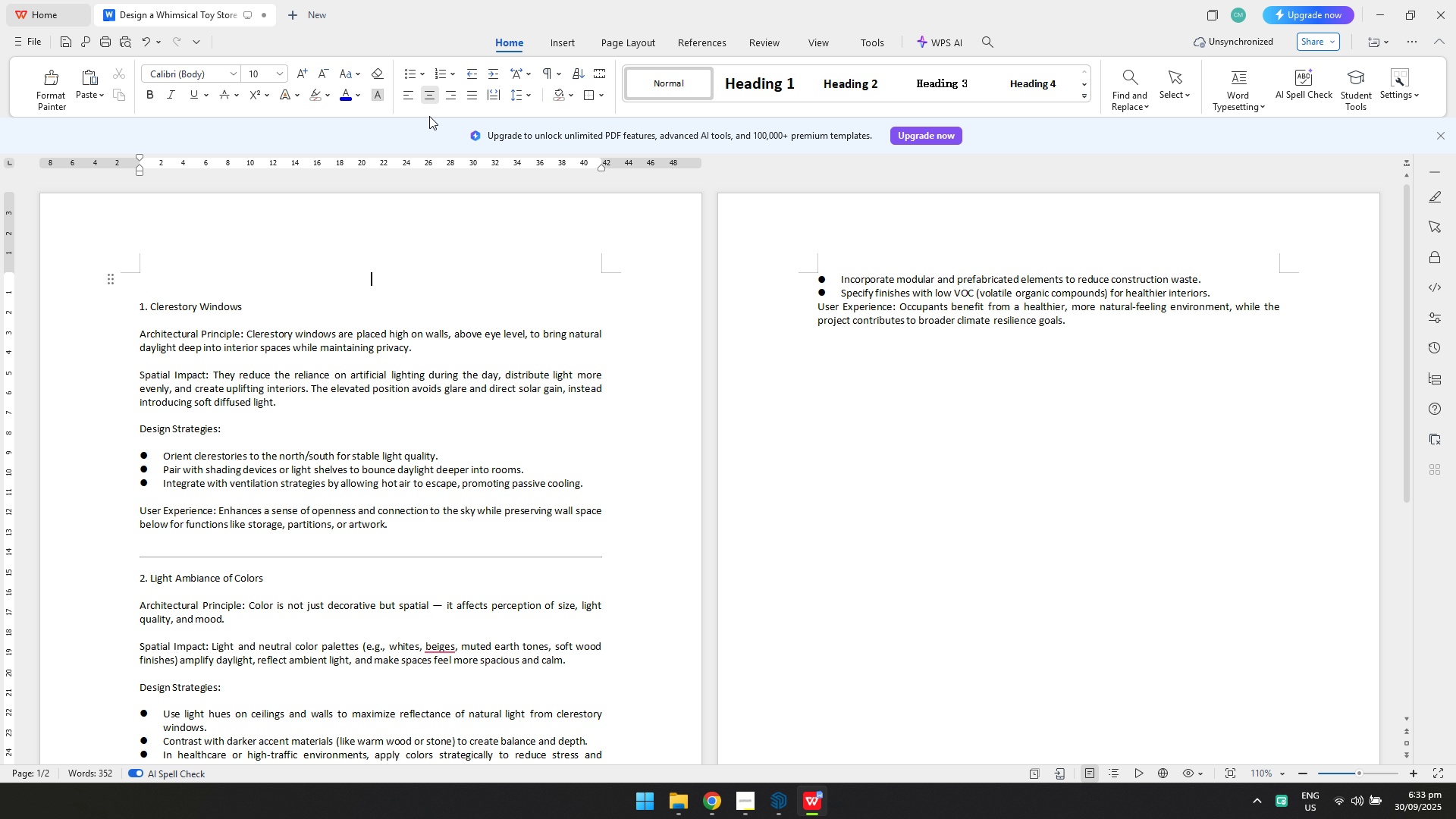 
key(Control+ControlLeft)
 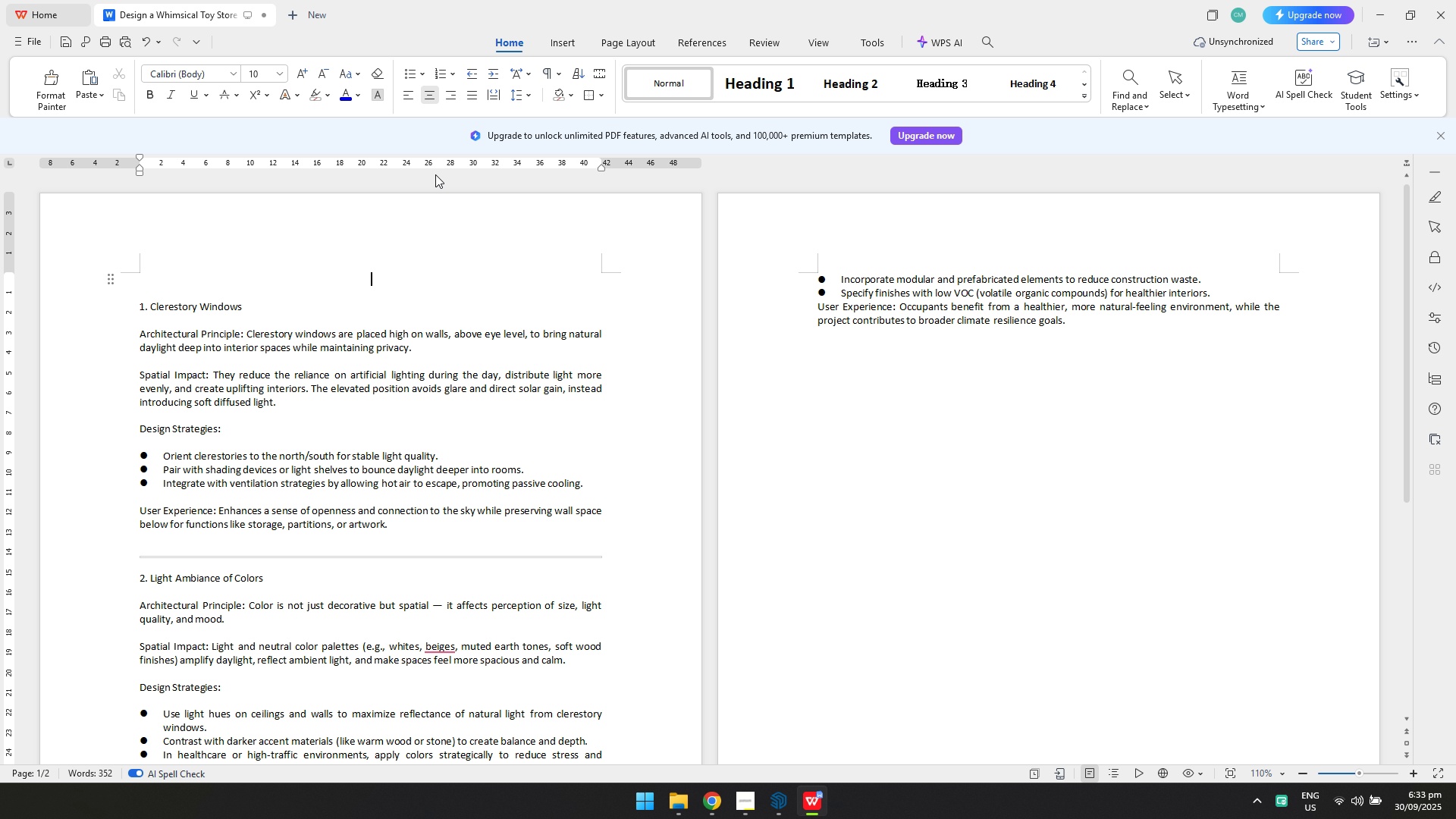 
key(Control+V)
 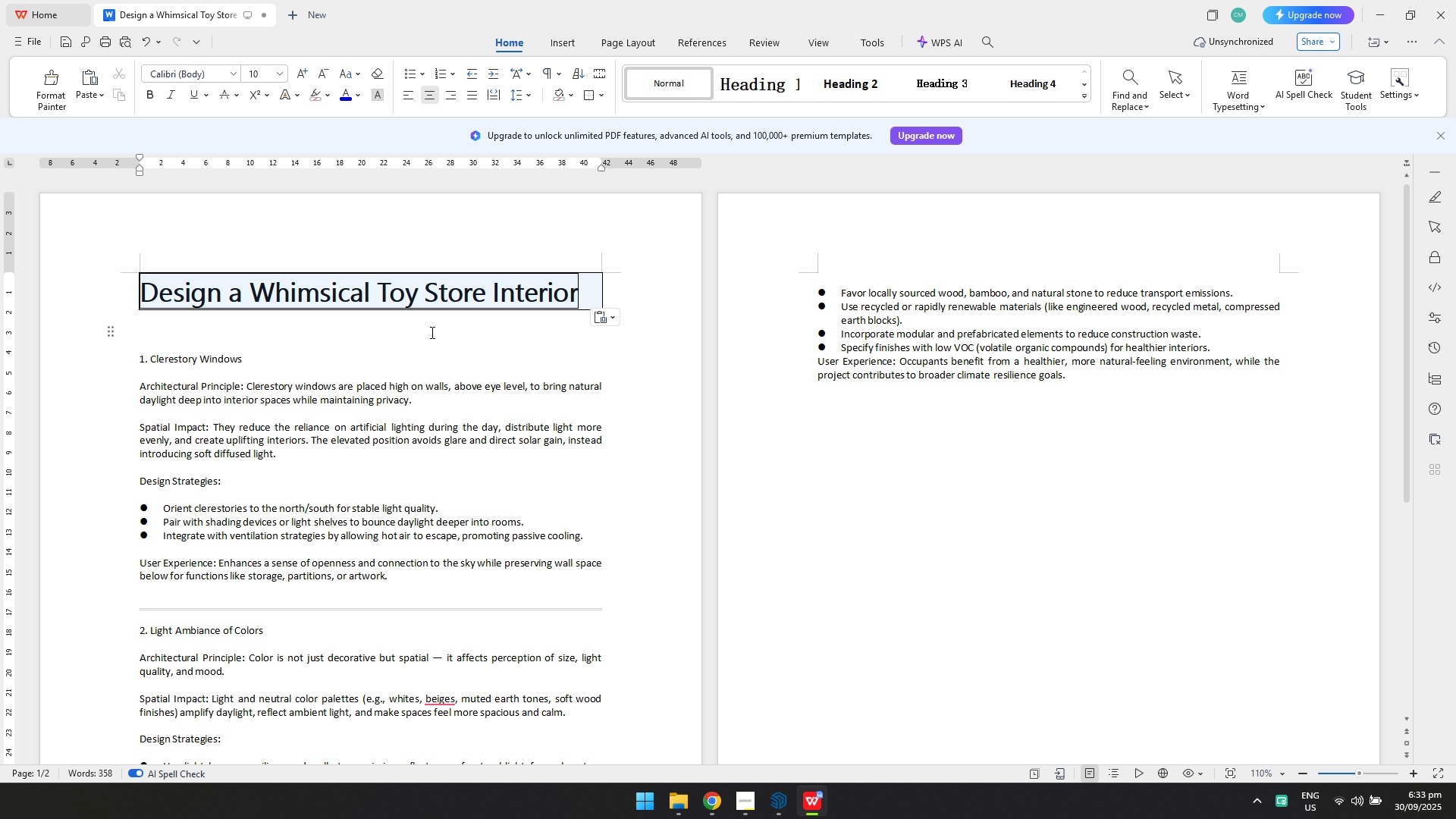 
double_click([591, 355])
 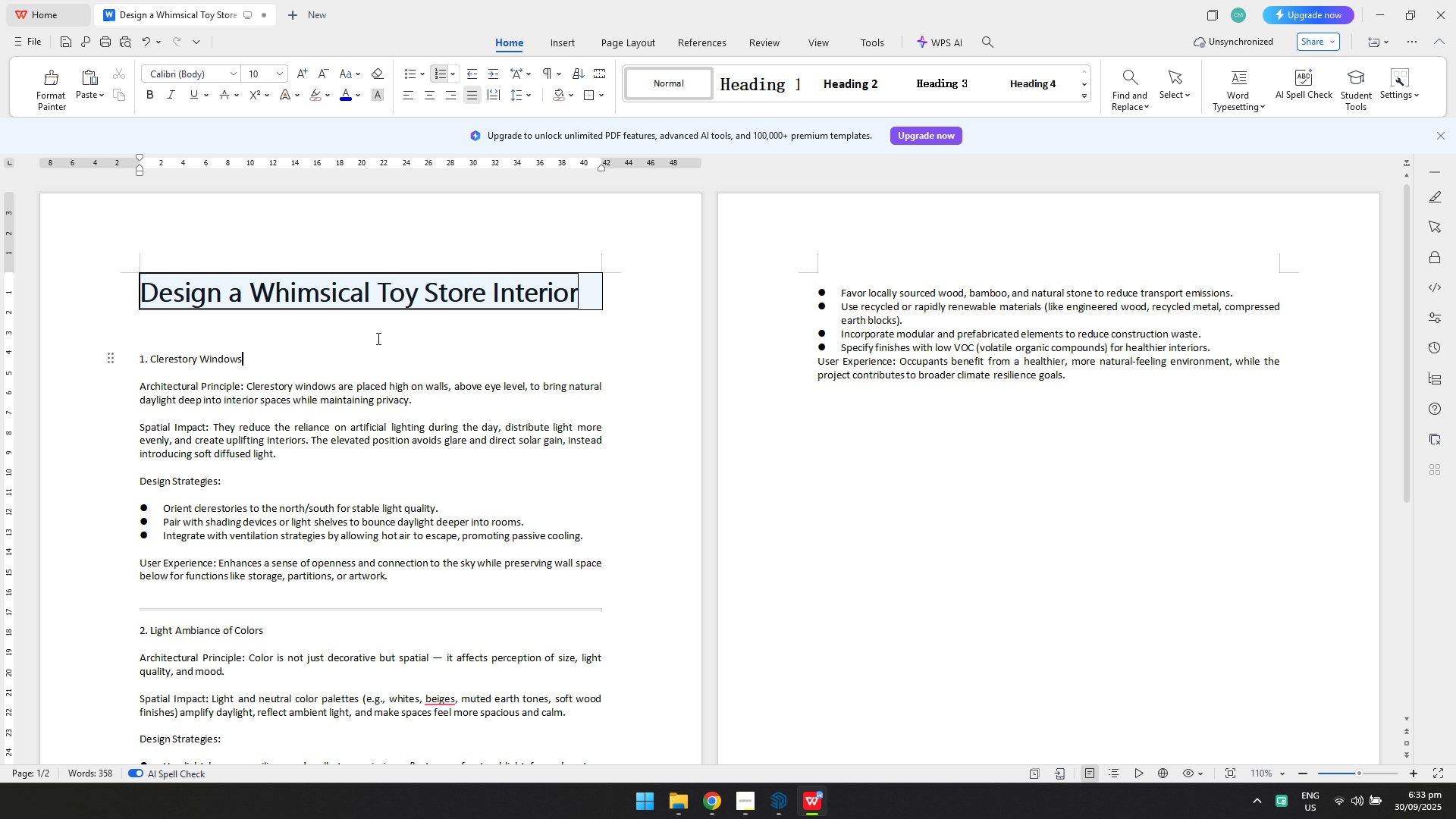 
triple_click([377, 338])
 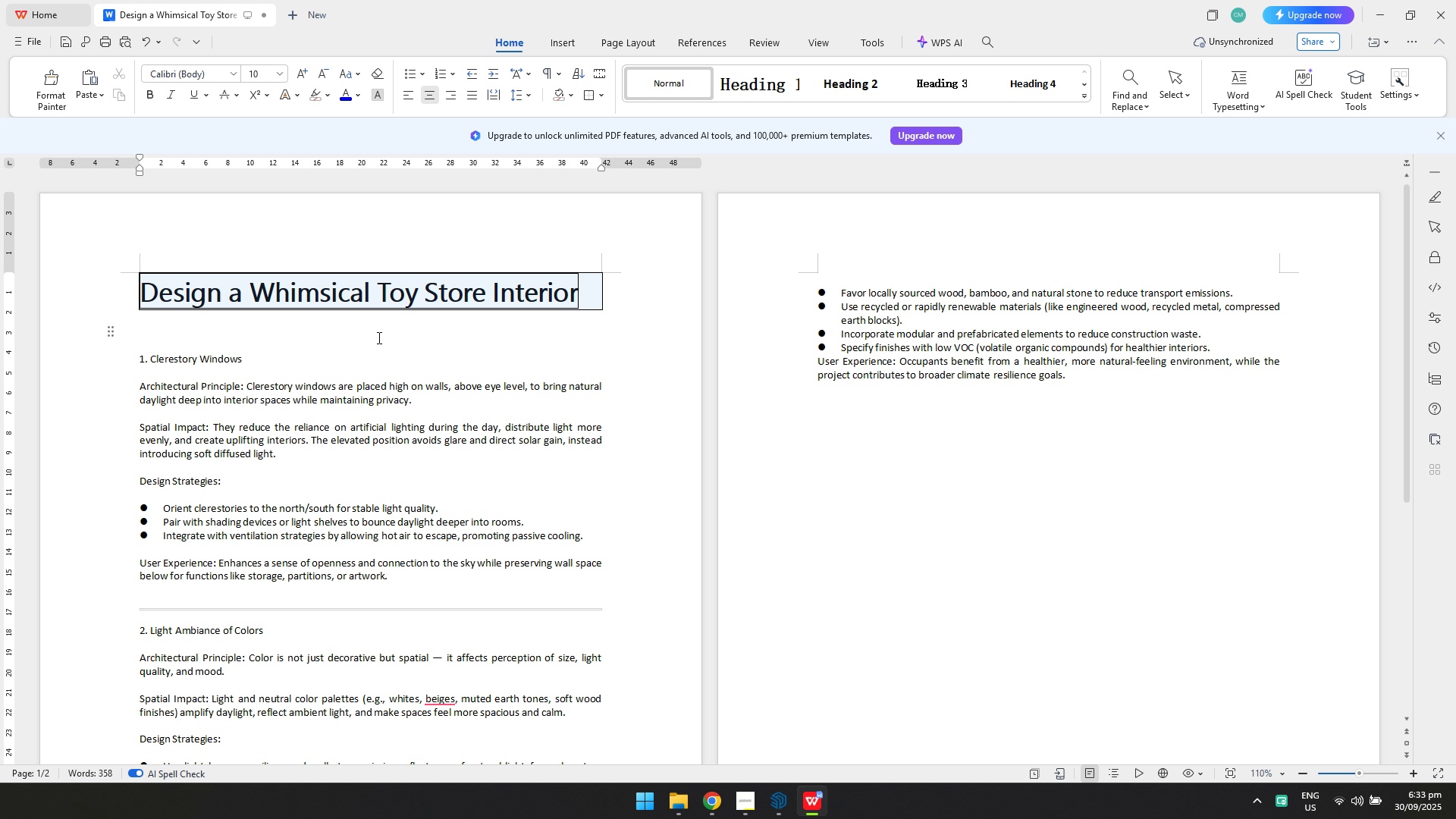 
key(Backspace)
 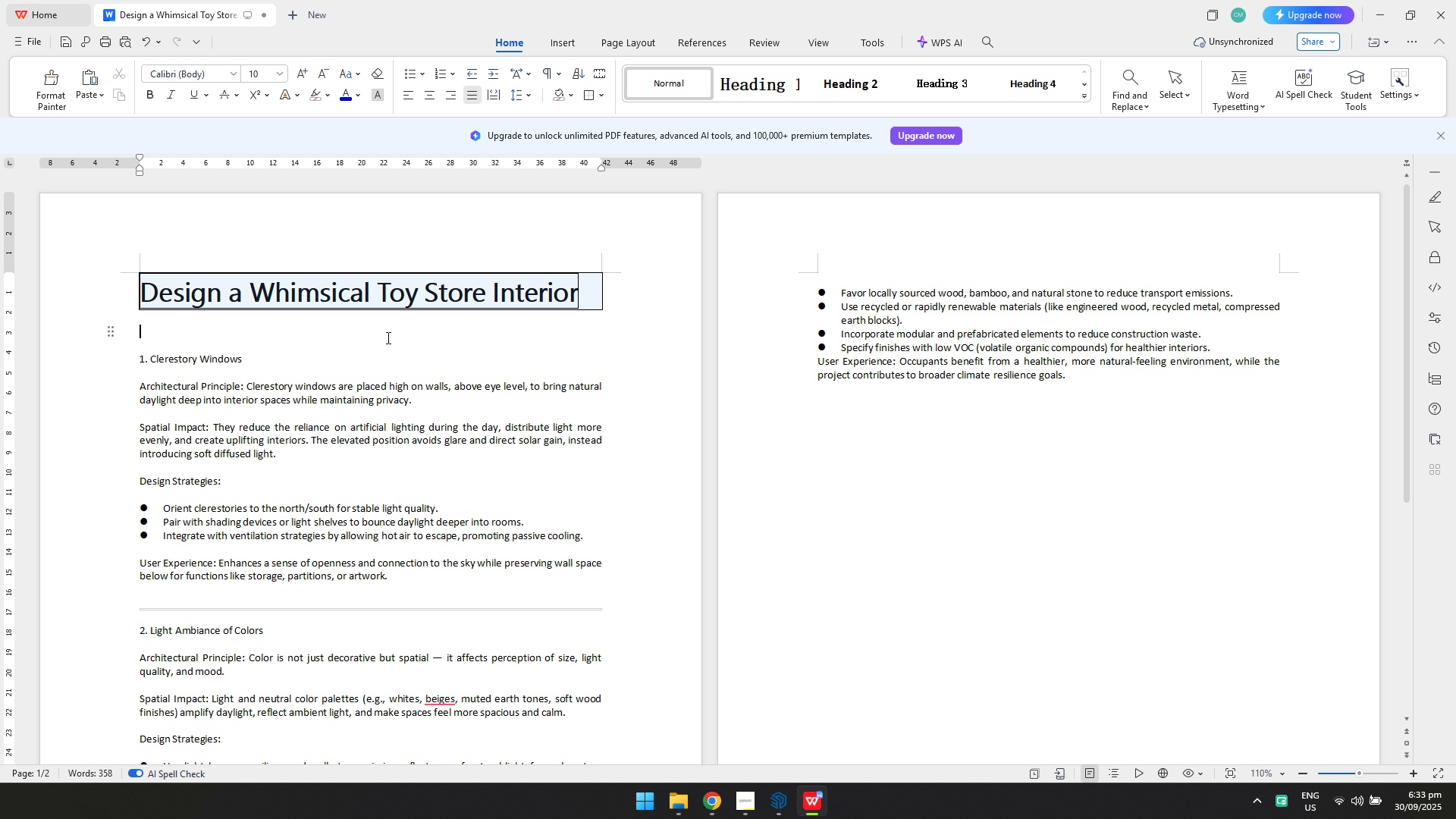 
key(Backspace)
 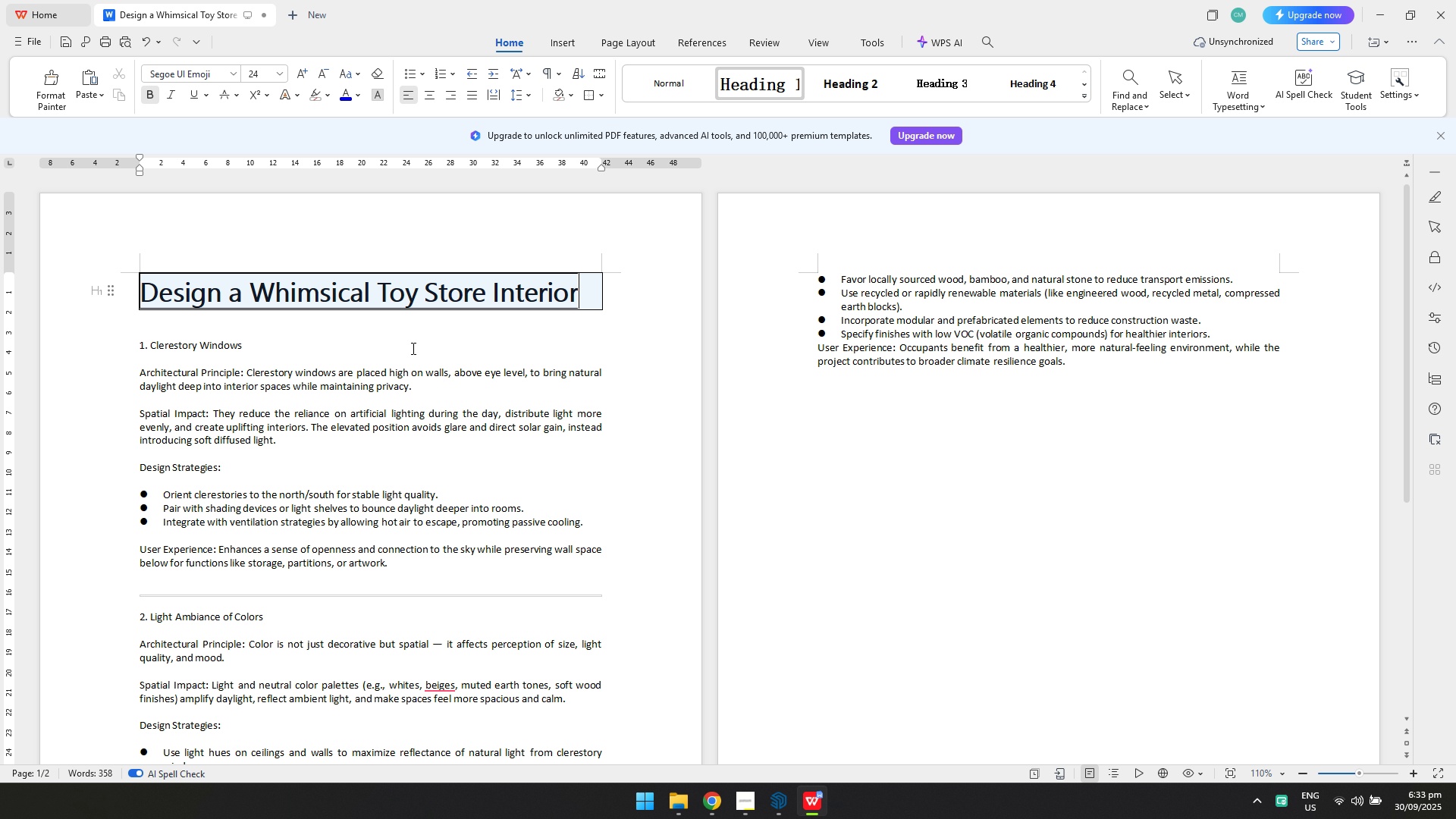 
scroll: coordinate [416, 361], scroll_direction: down, amount: 8.0
 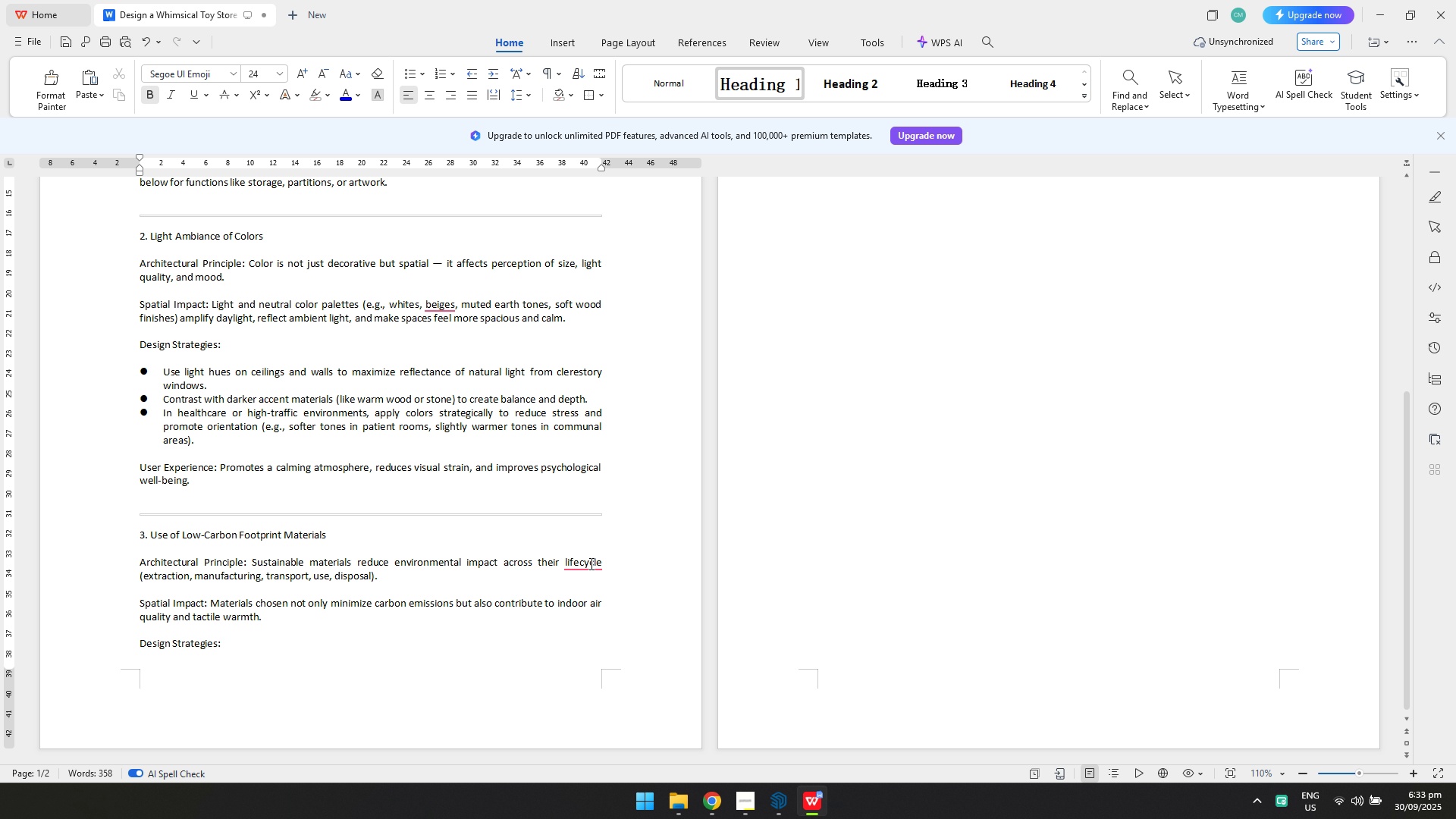 
left_click([590, 564])
 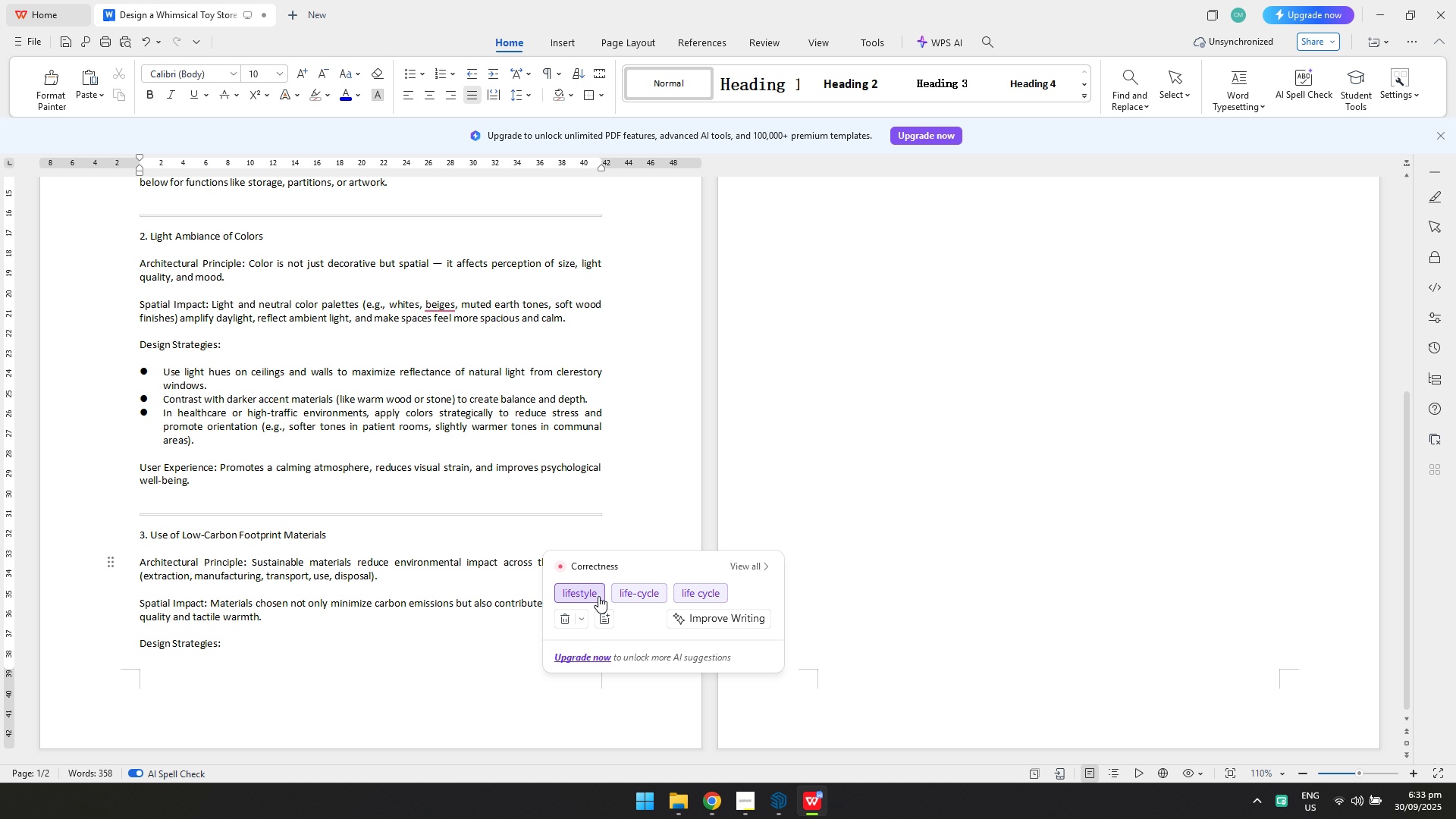 
left_click([598, 596])
 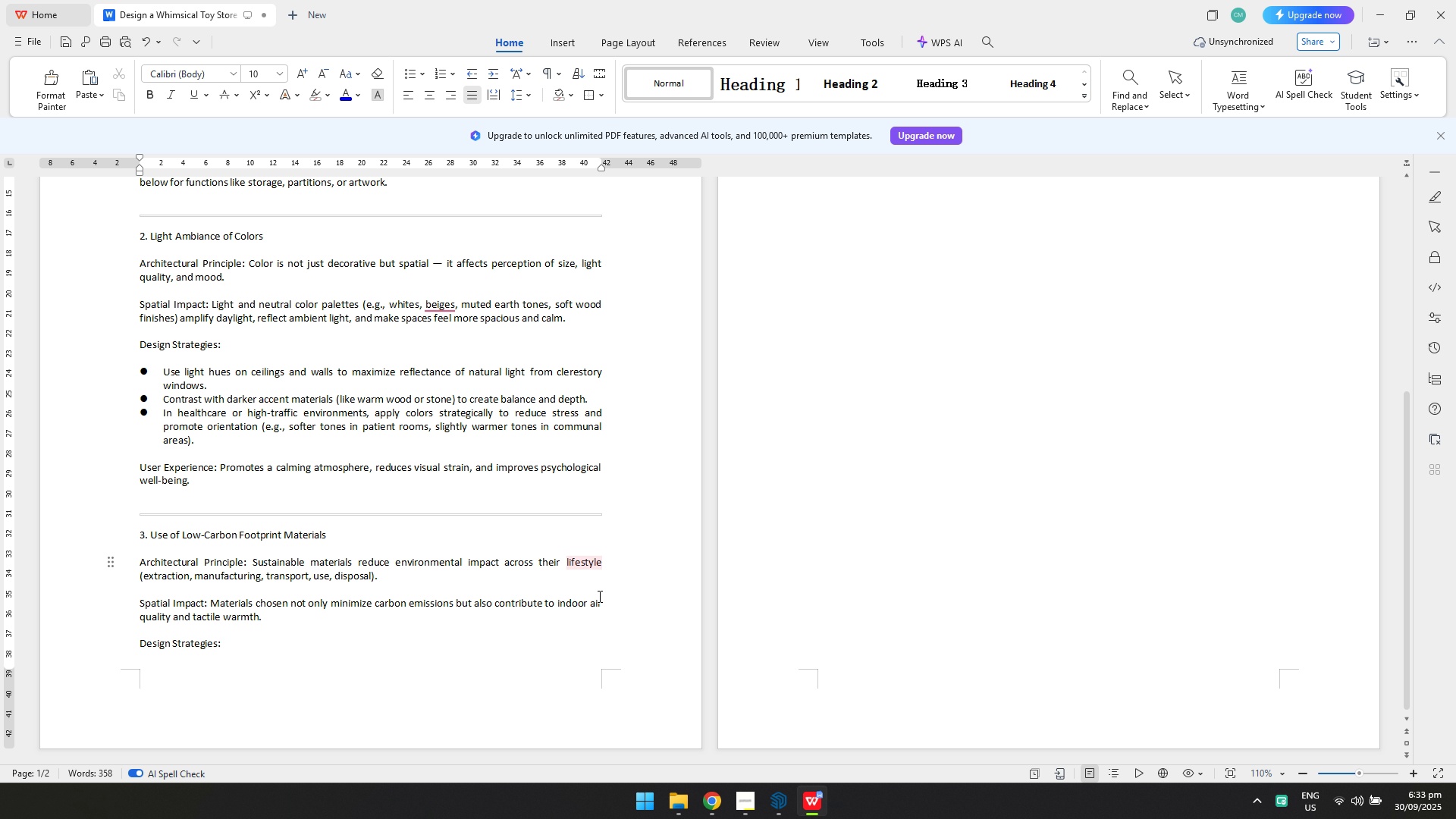 
key(Control+ControlLeft)
 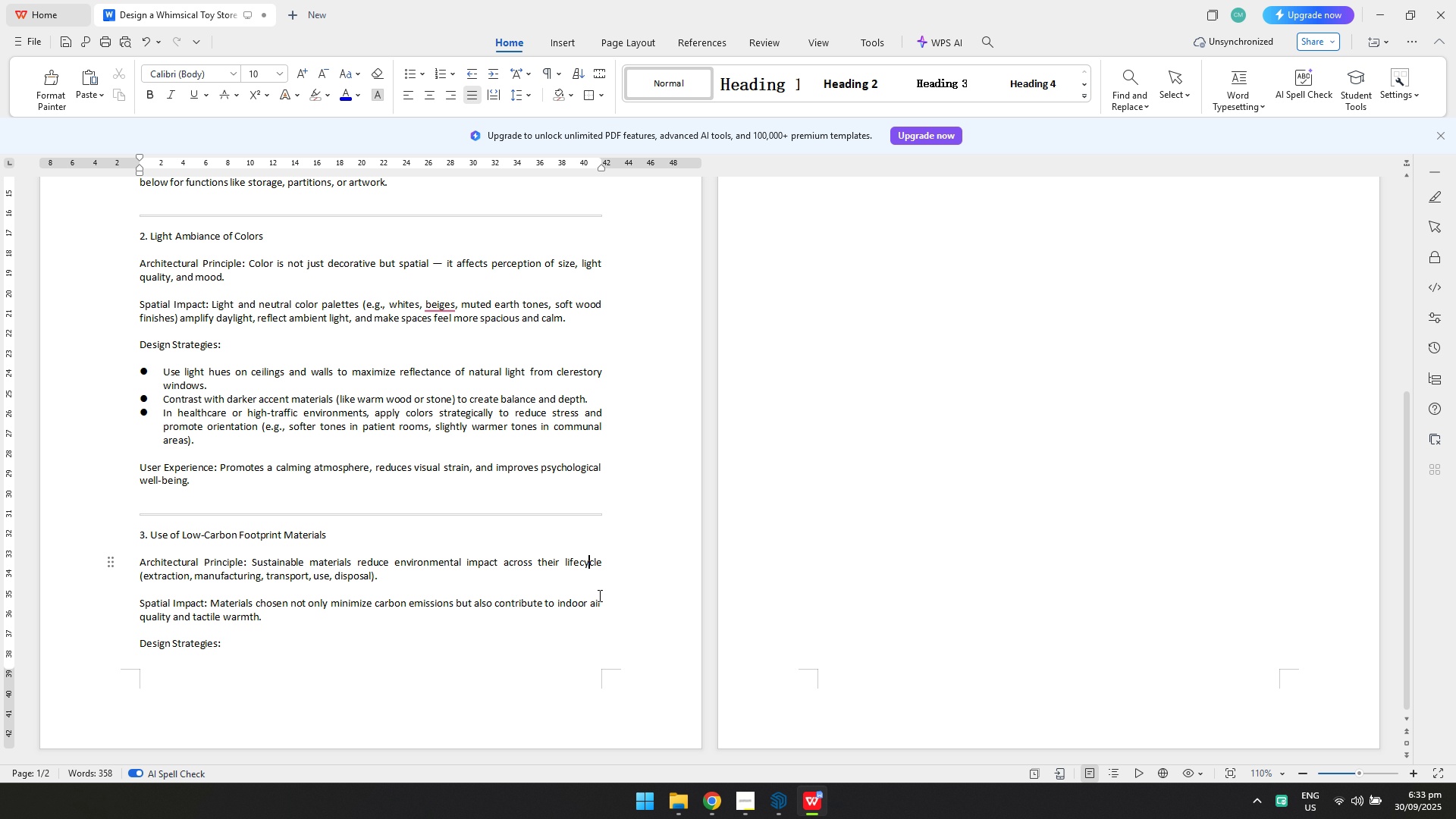 
key(Control+Z)
 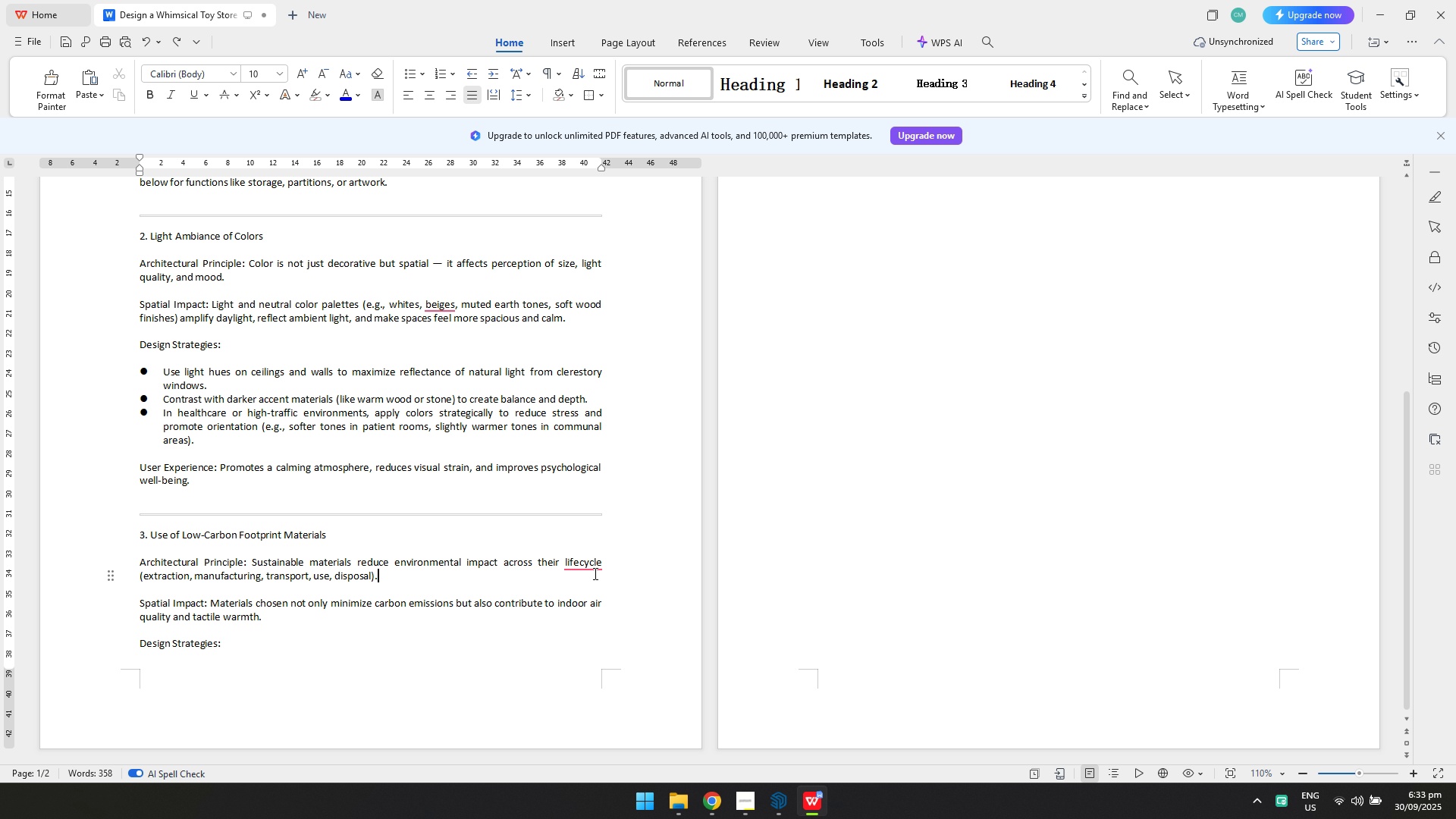 
double_click([594, 560])
 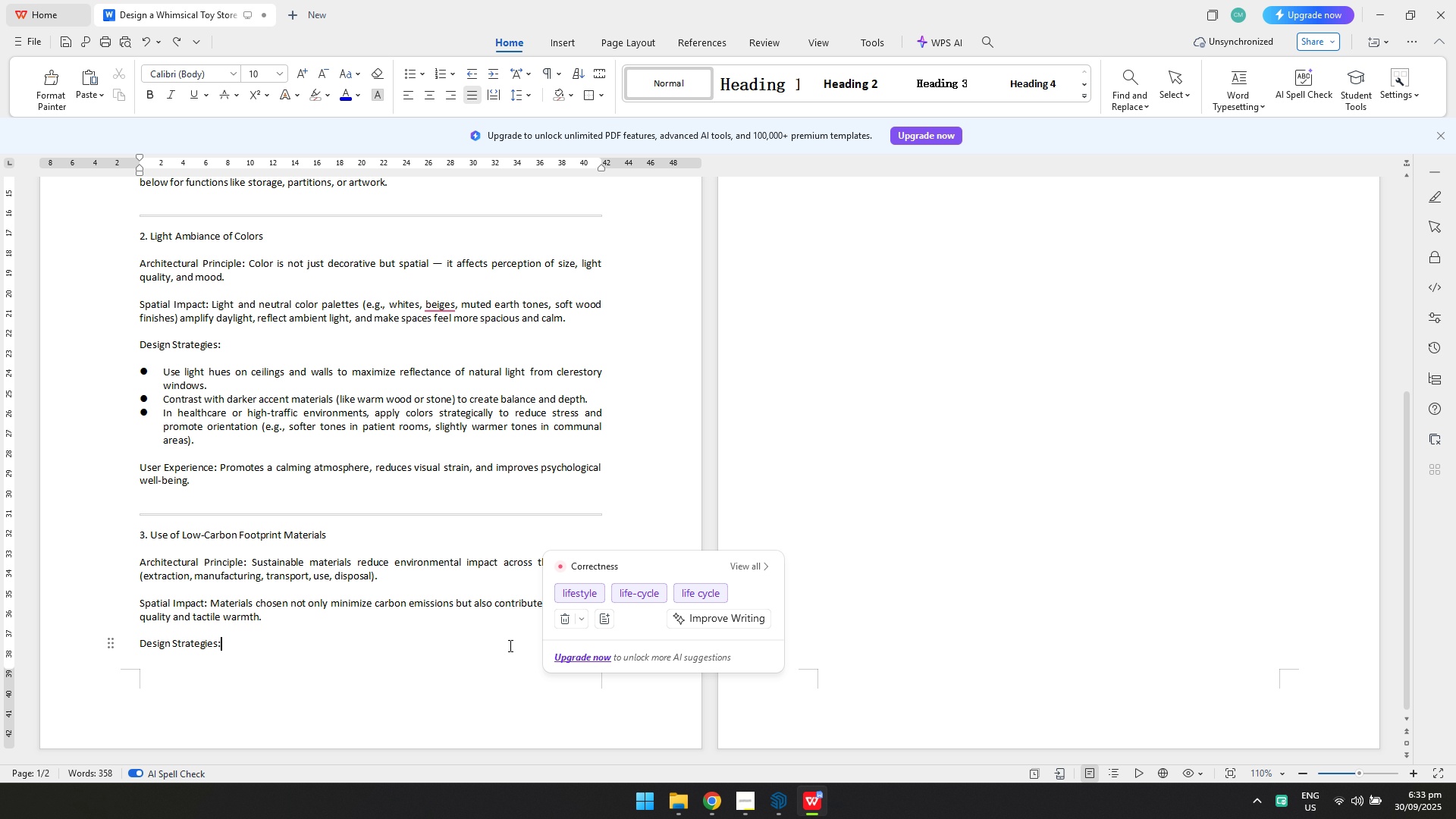 
left_click([589, 564])
 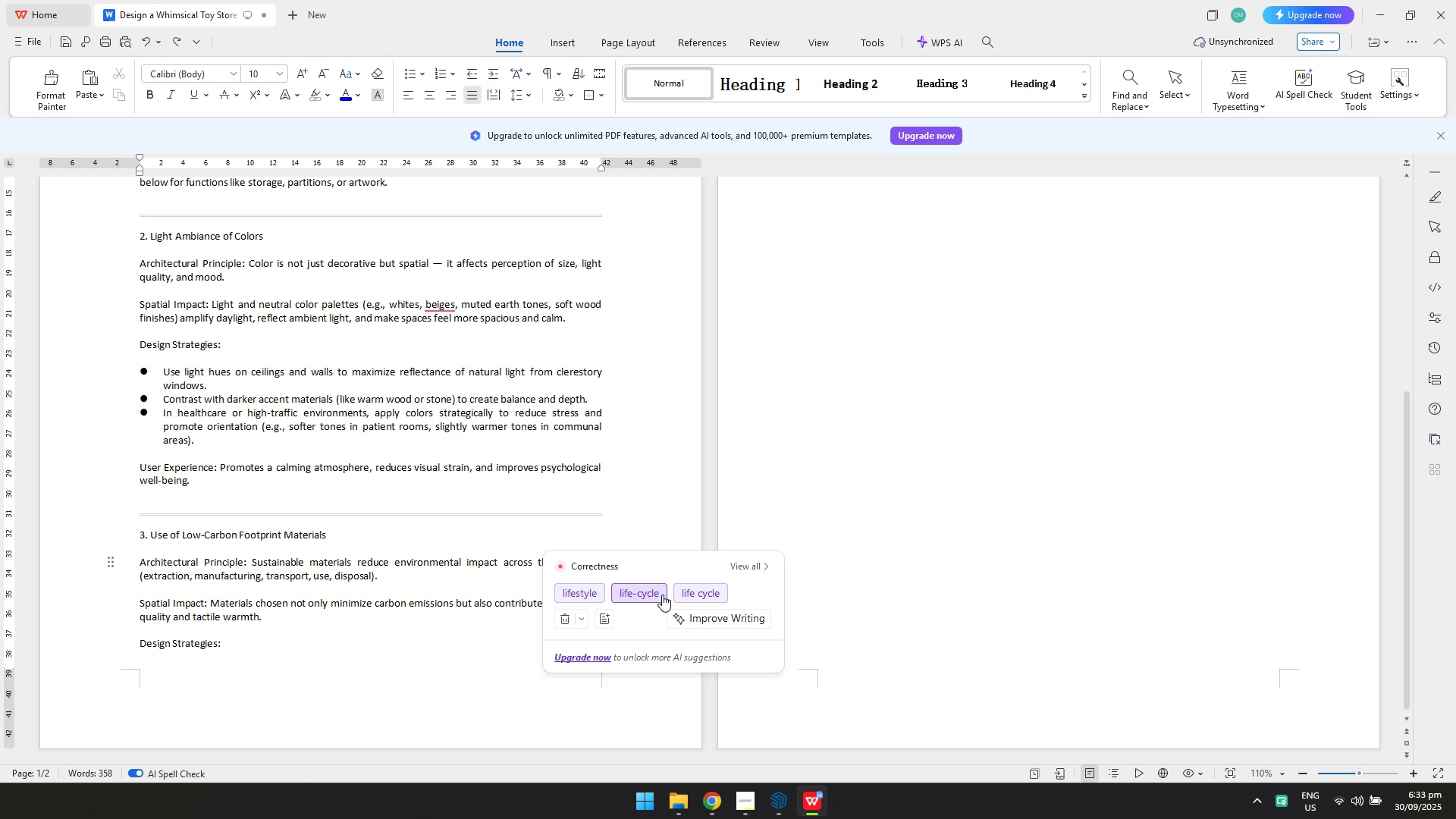 
double_click([486, 566])
 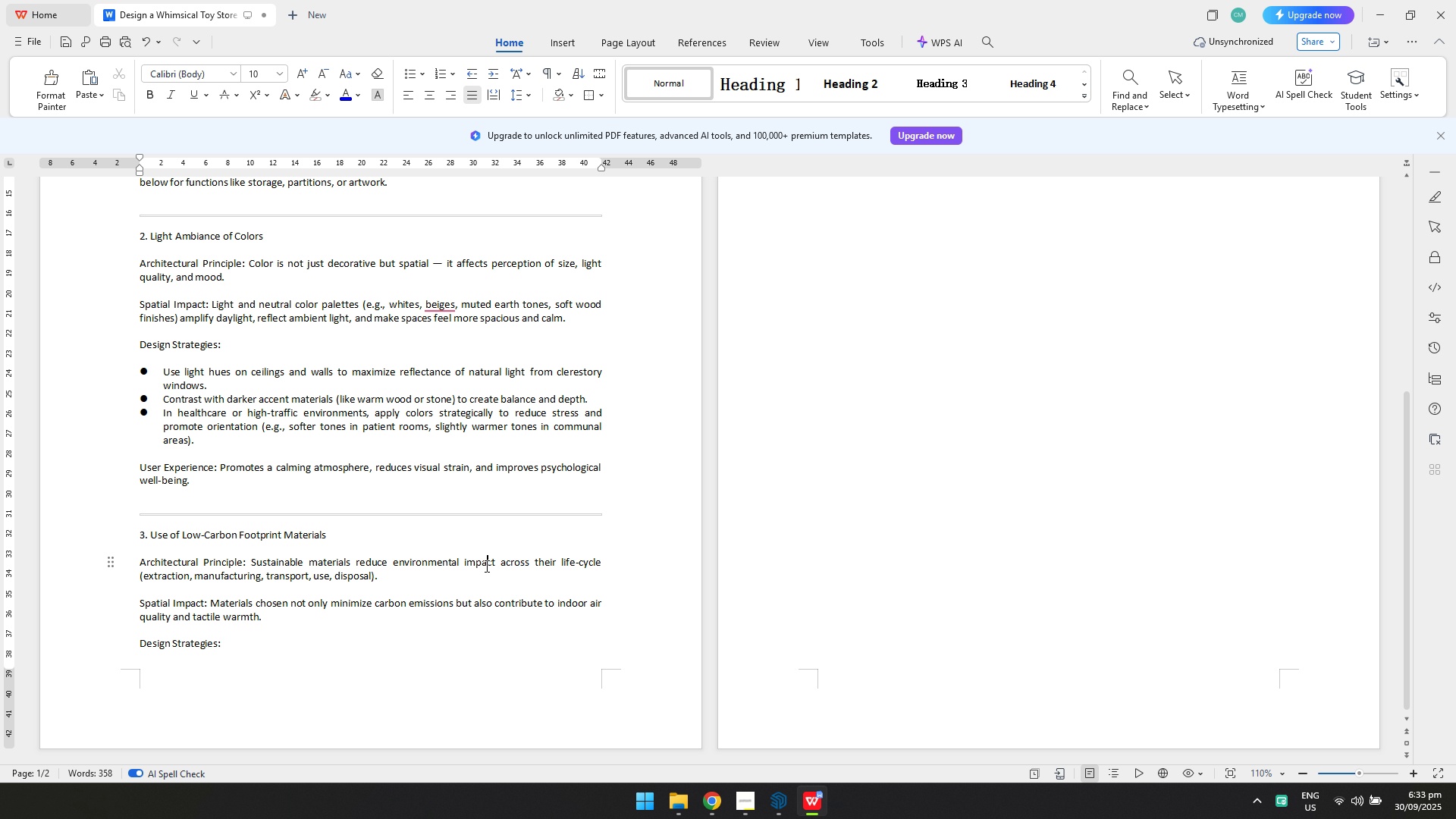 
scroll: coordinate [485, 566], scroll_direction: up, amount: 3.0
 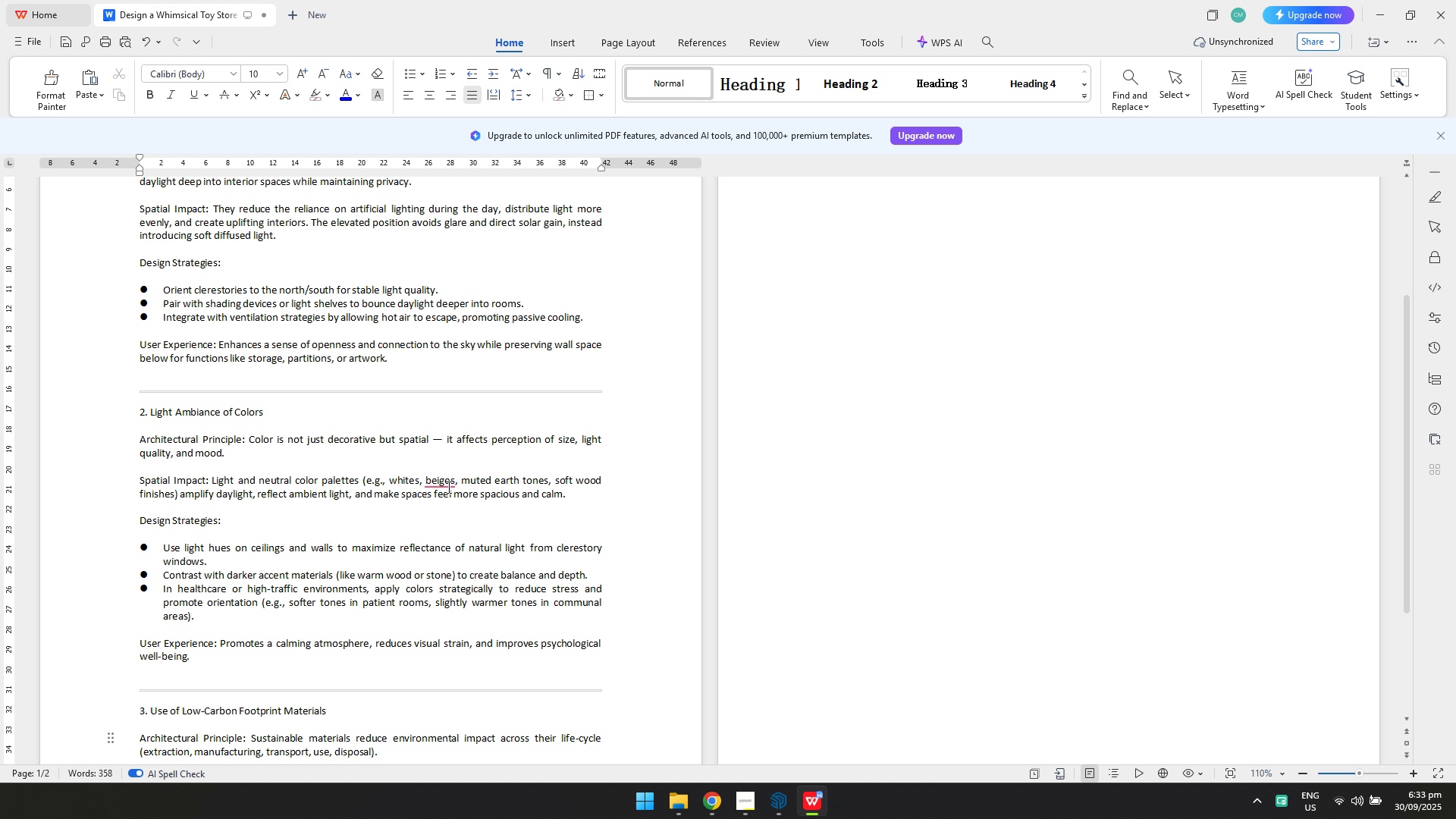 
left_click([447, 482])
 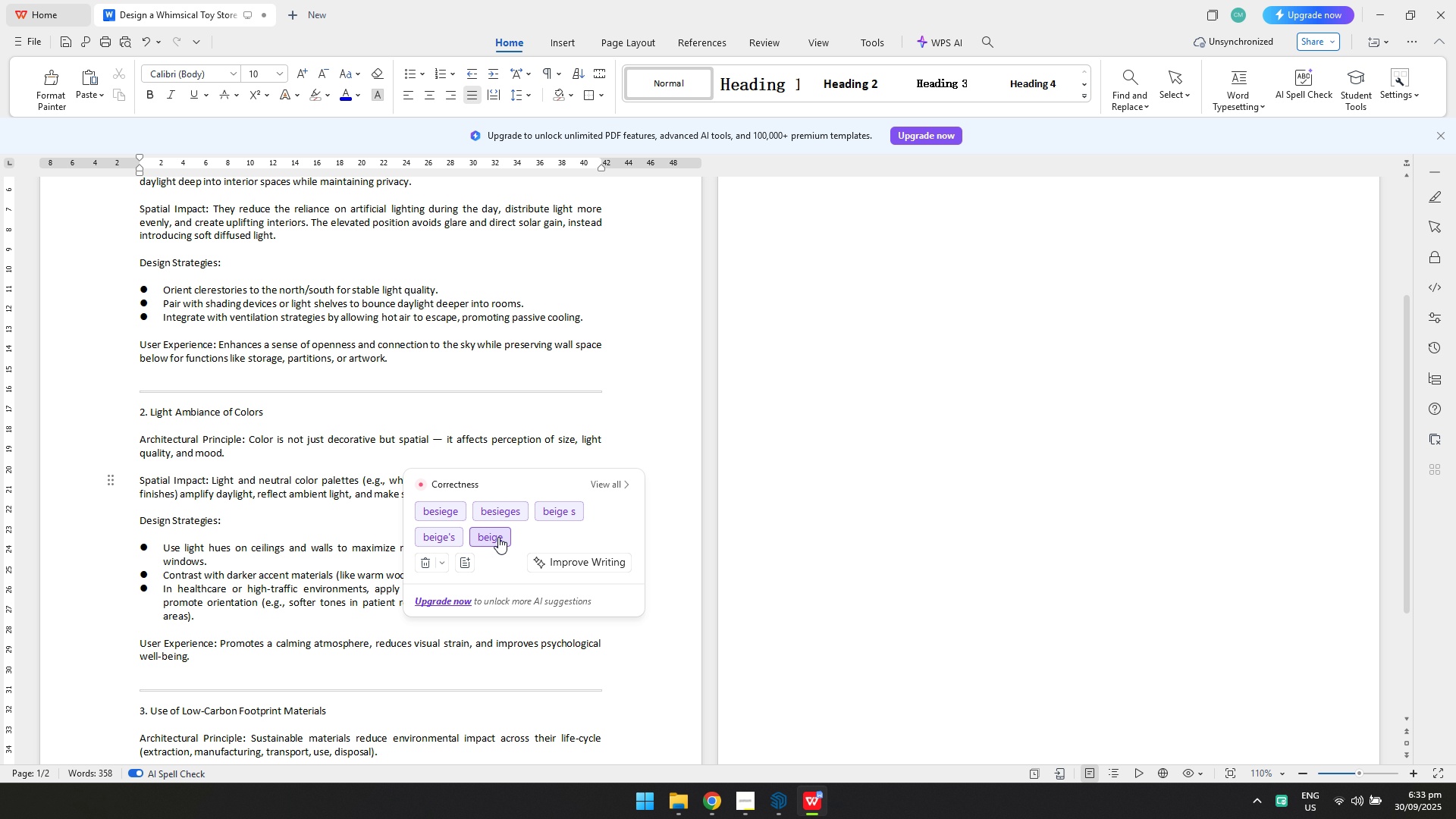 
double_click([614, 532])
 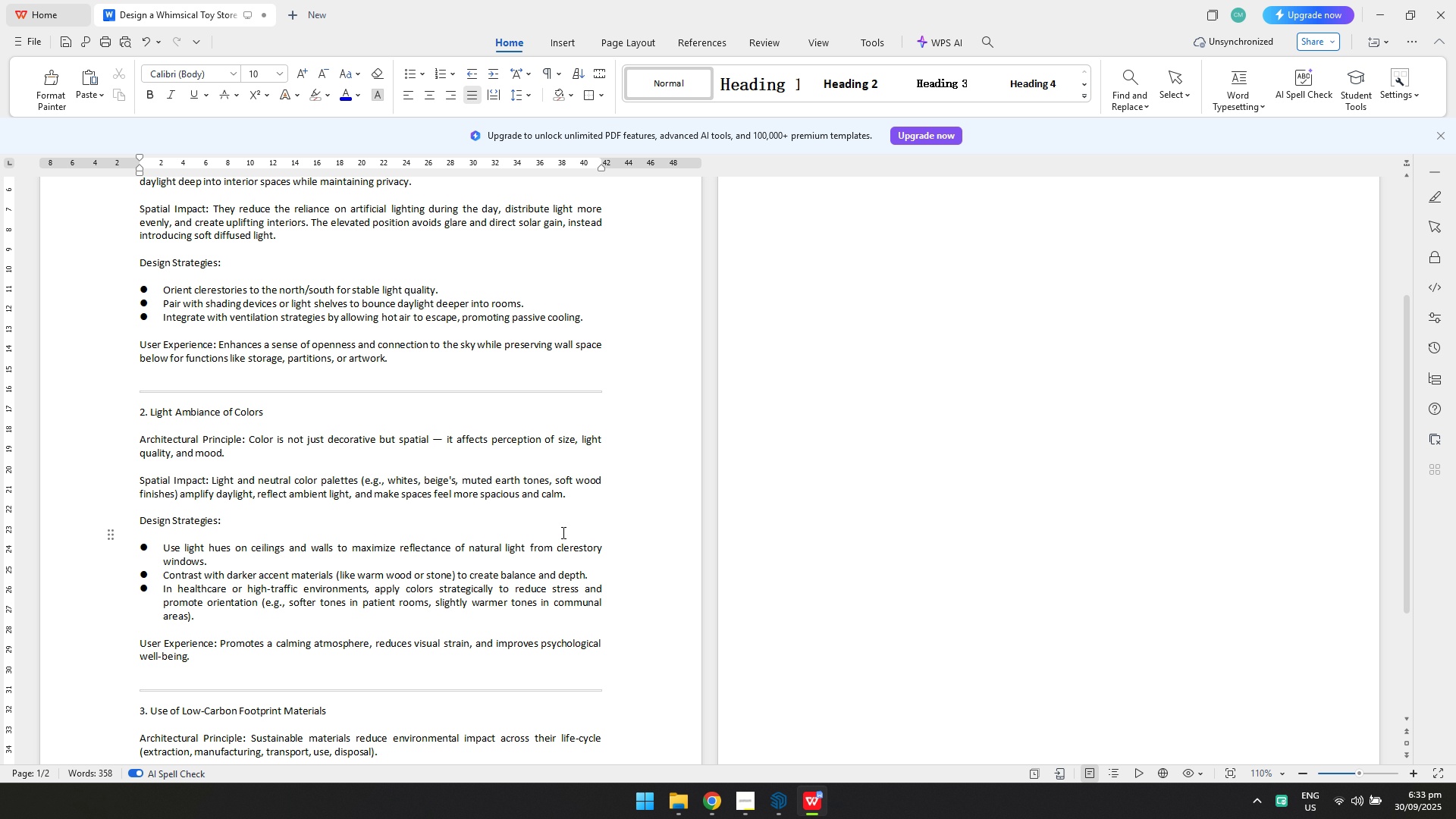 
scroll: coordinate [539, 532], scroll_direction: up, amount: 4.0
 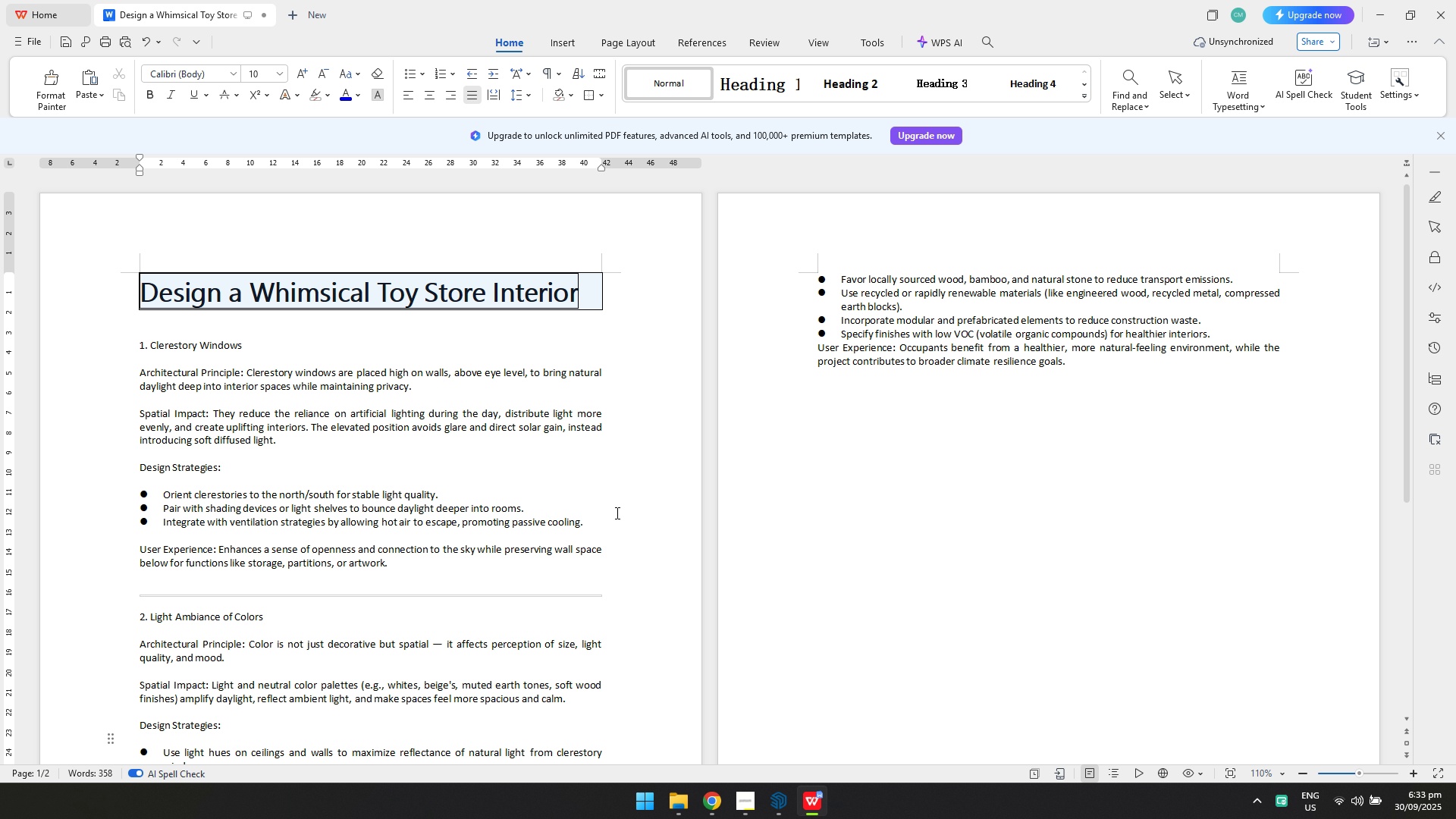 
key(Control+ControlLeft)
 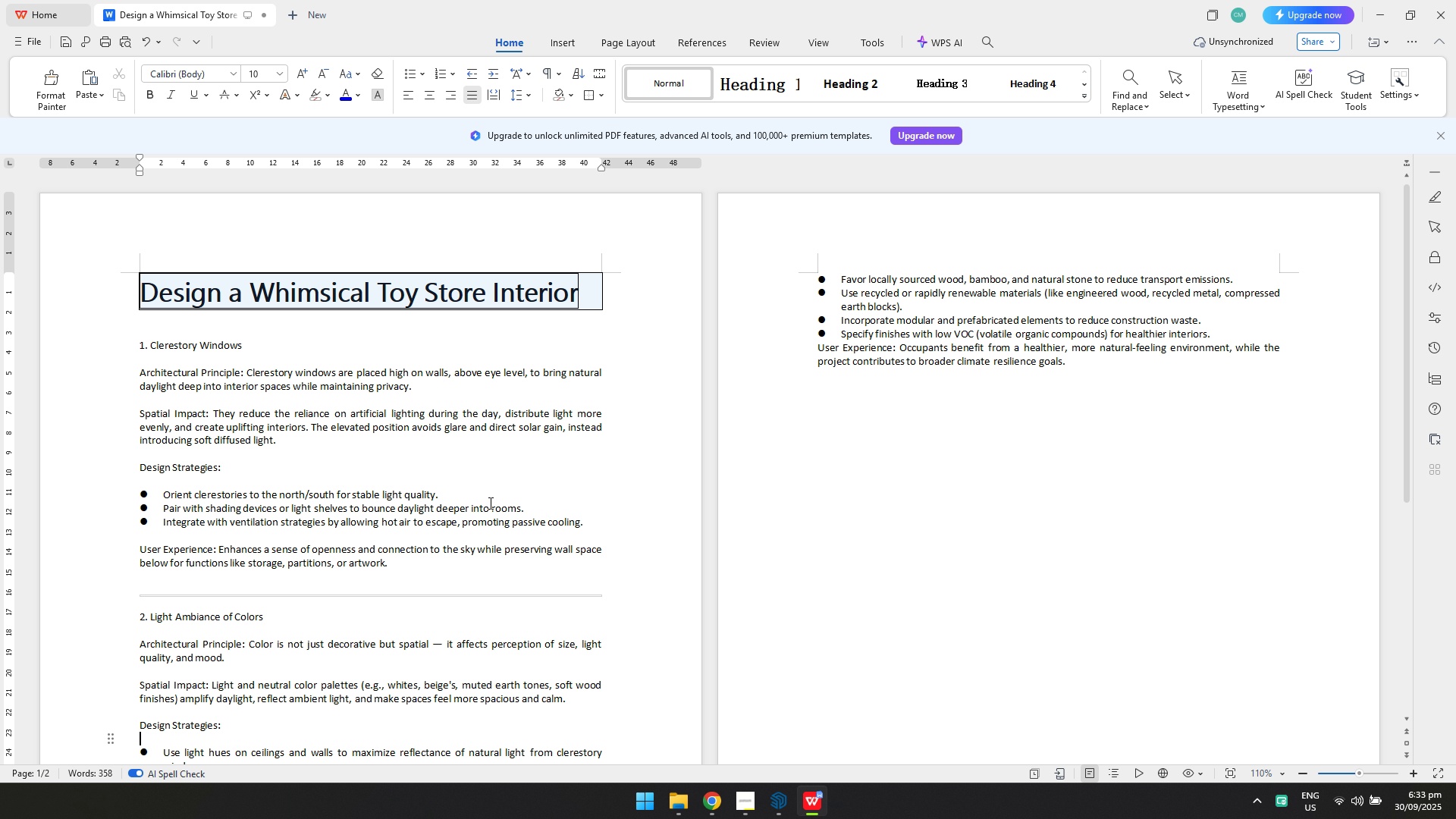 
key(Control+S)
 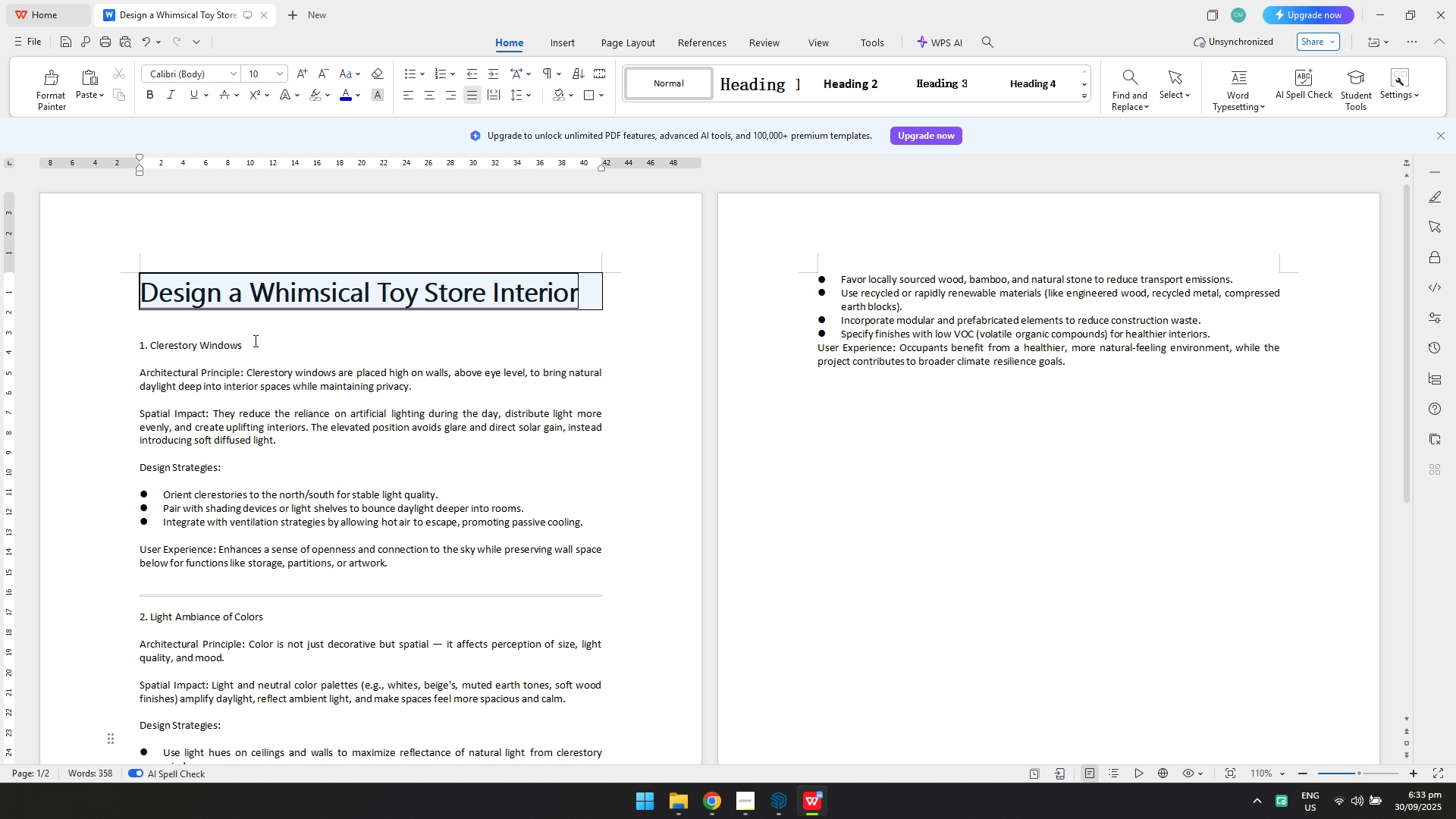 
left_click([256, 328])
 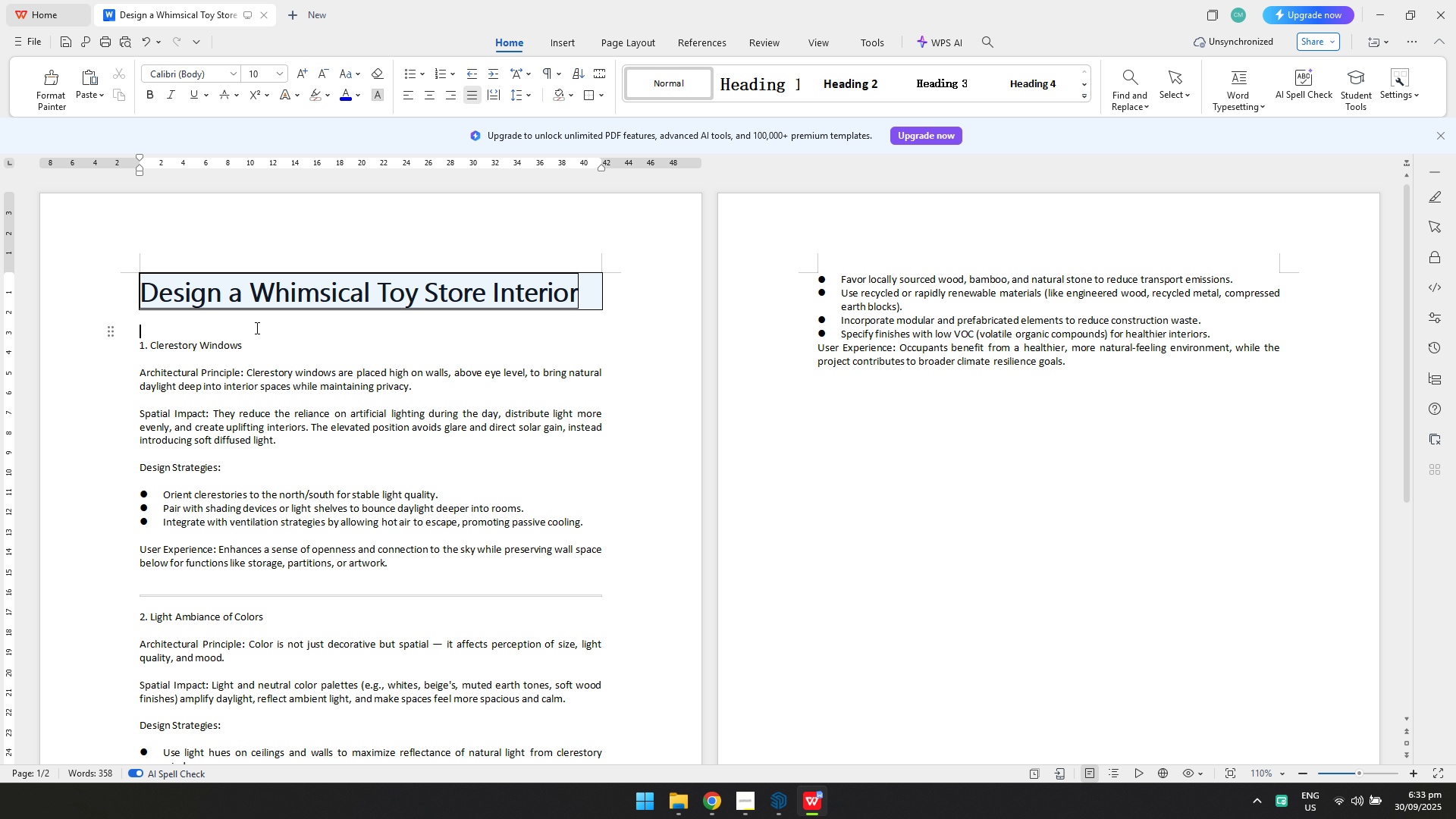 
key(Control+ControlLeft)
 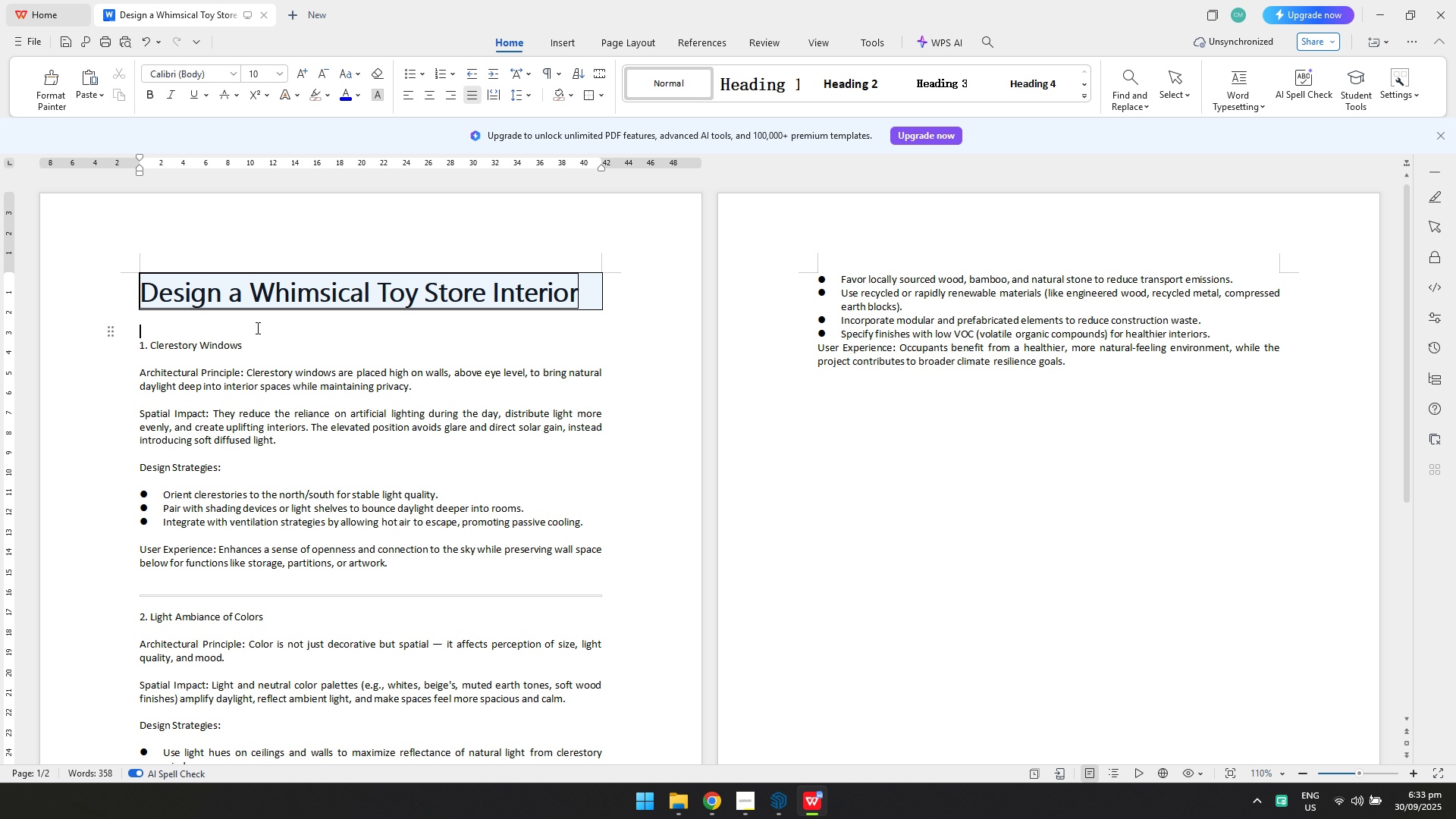 
key(Control+S)
 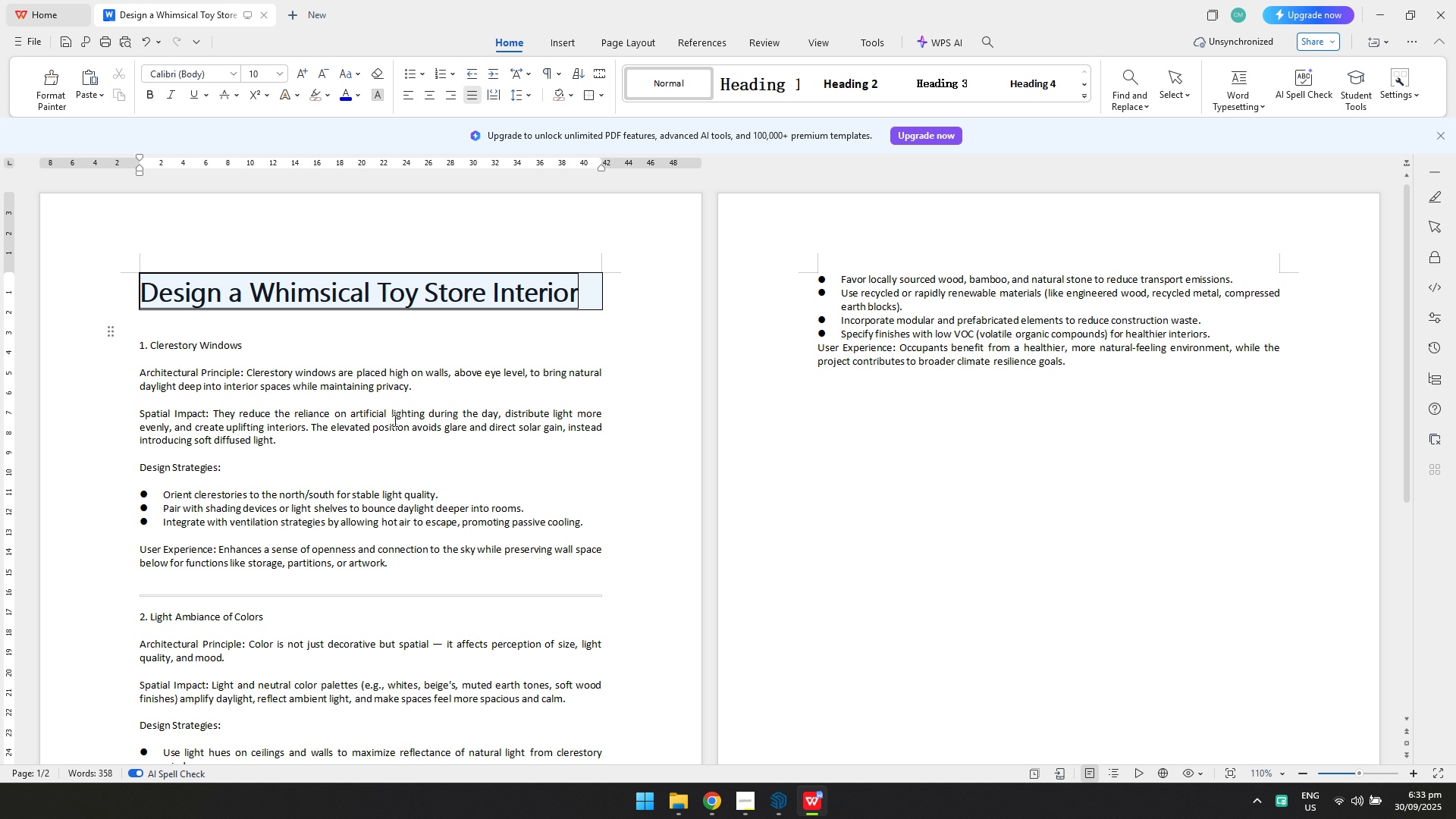 
scroll: coordinate [497, 395], scroll_direction: up, amount: 2.0
 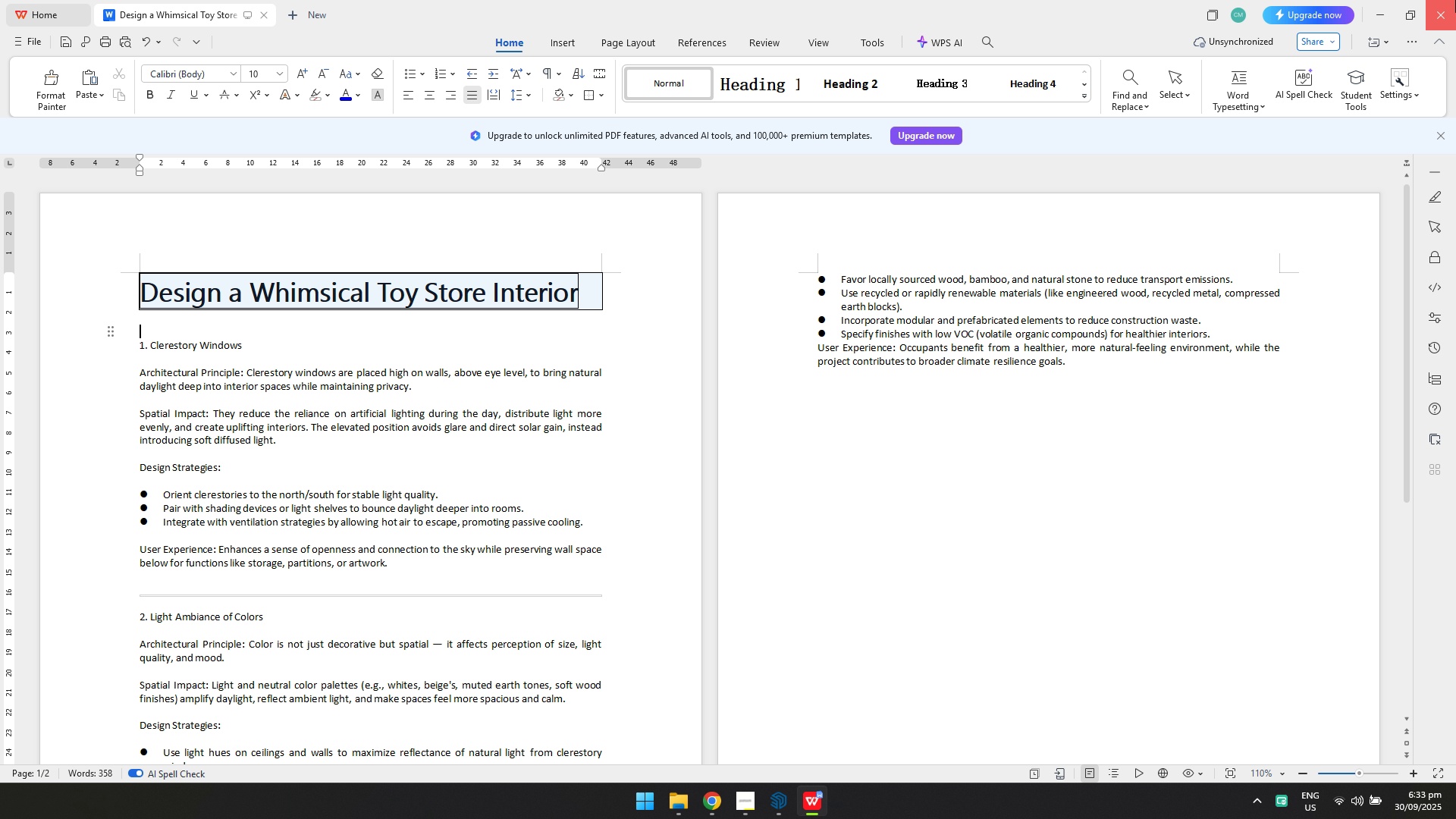 
left_click([1455, 0])
 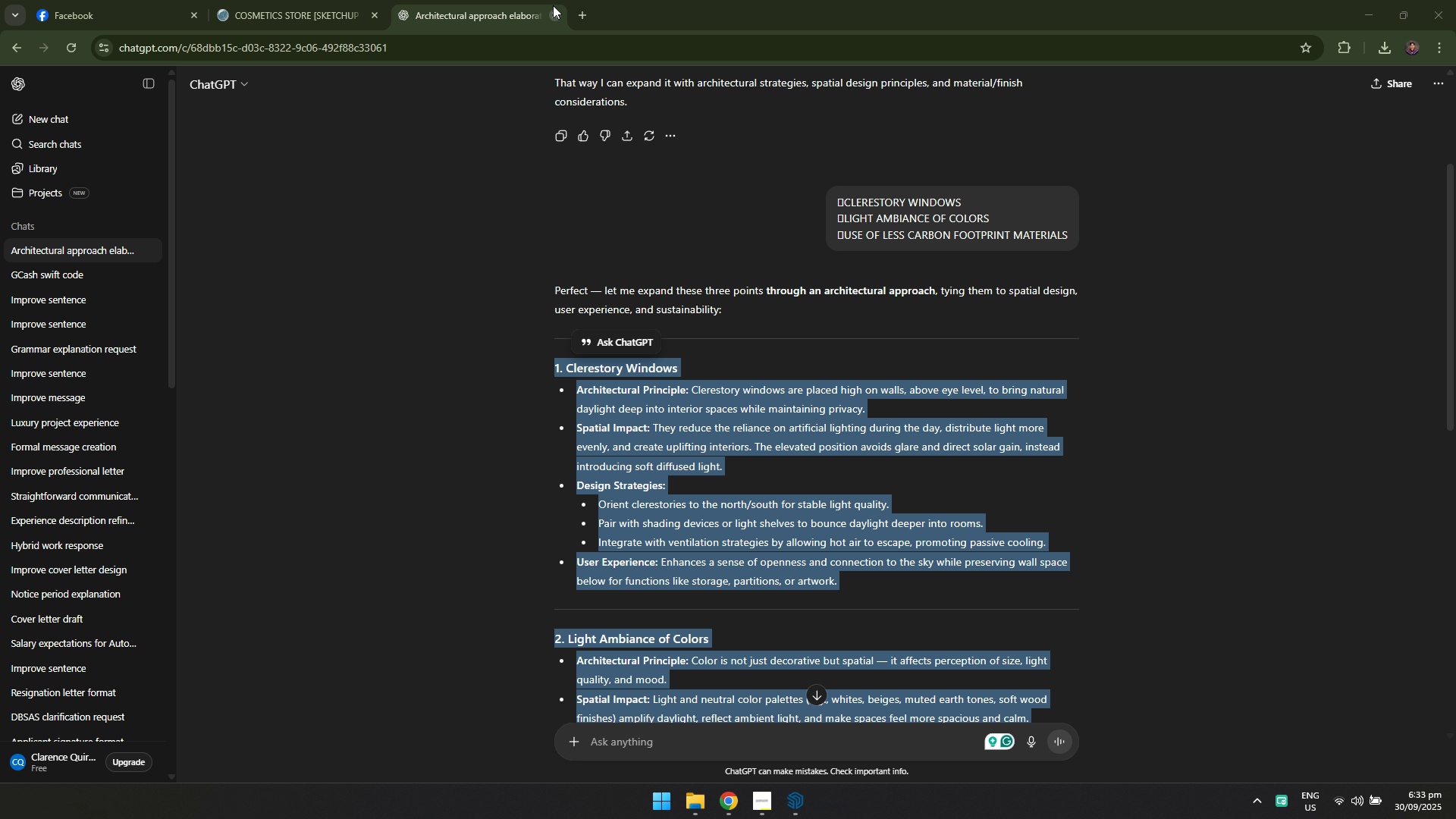 
left_click([476, 0])
 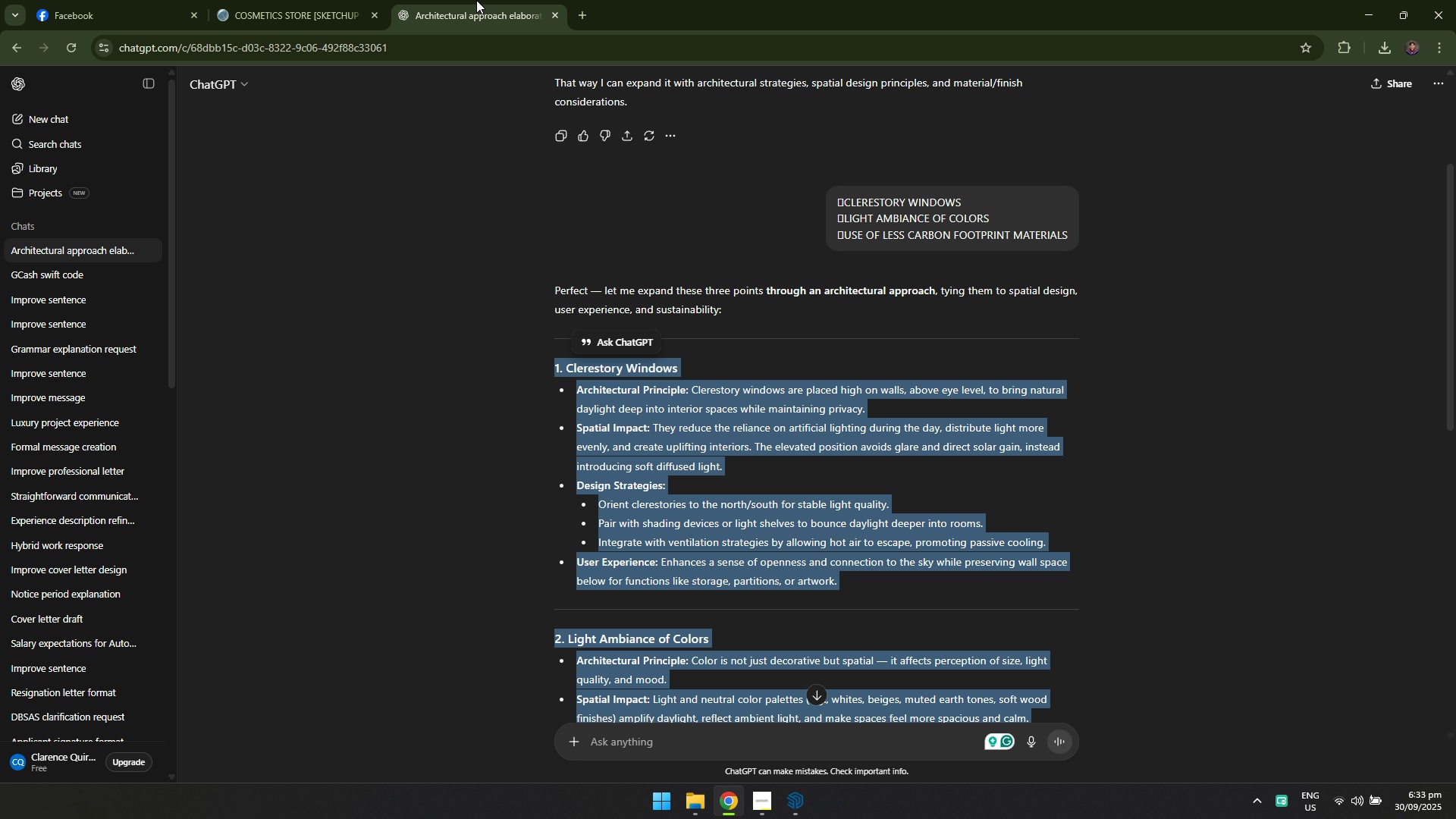 
key(Control+ControlLeft)
 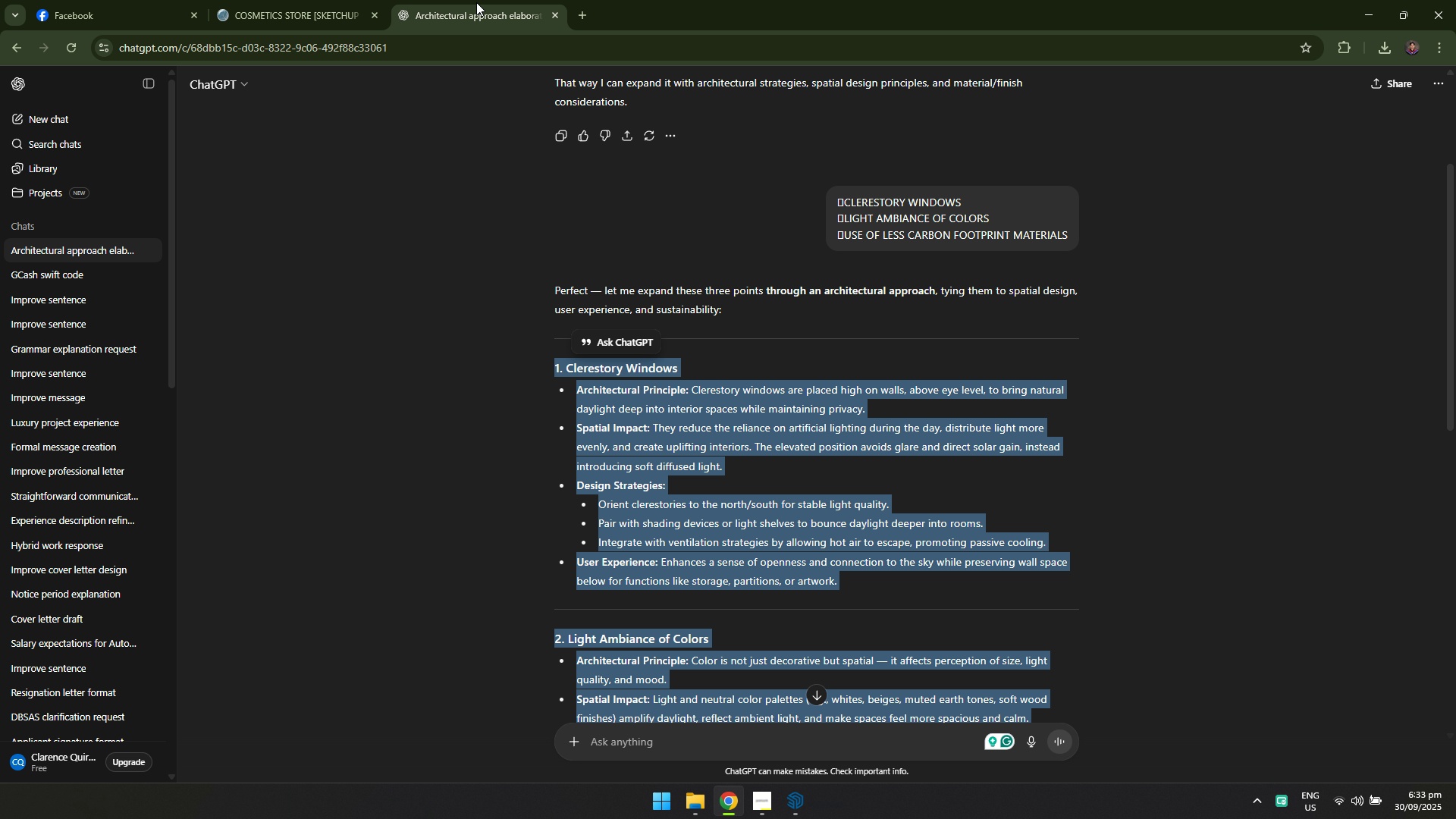 
key(Control+W)
 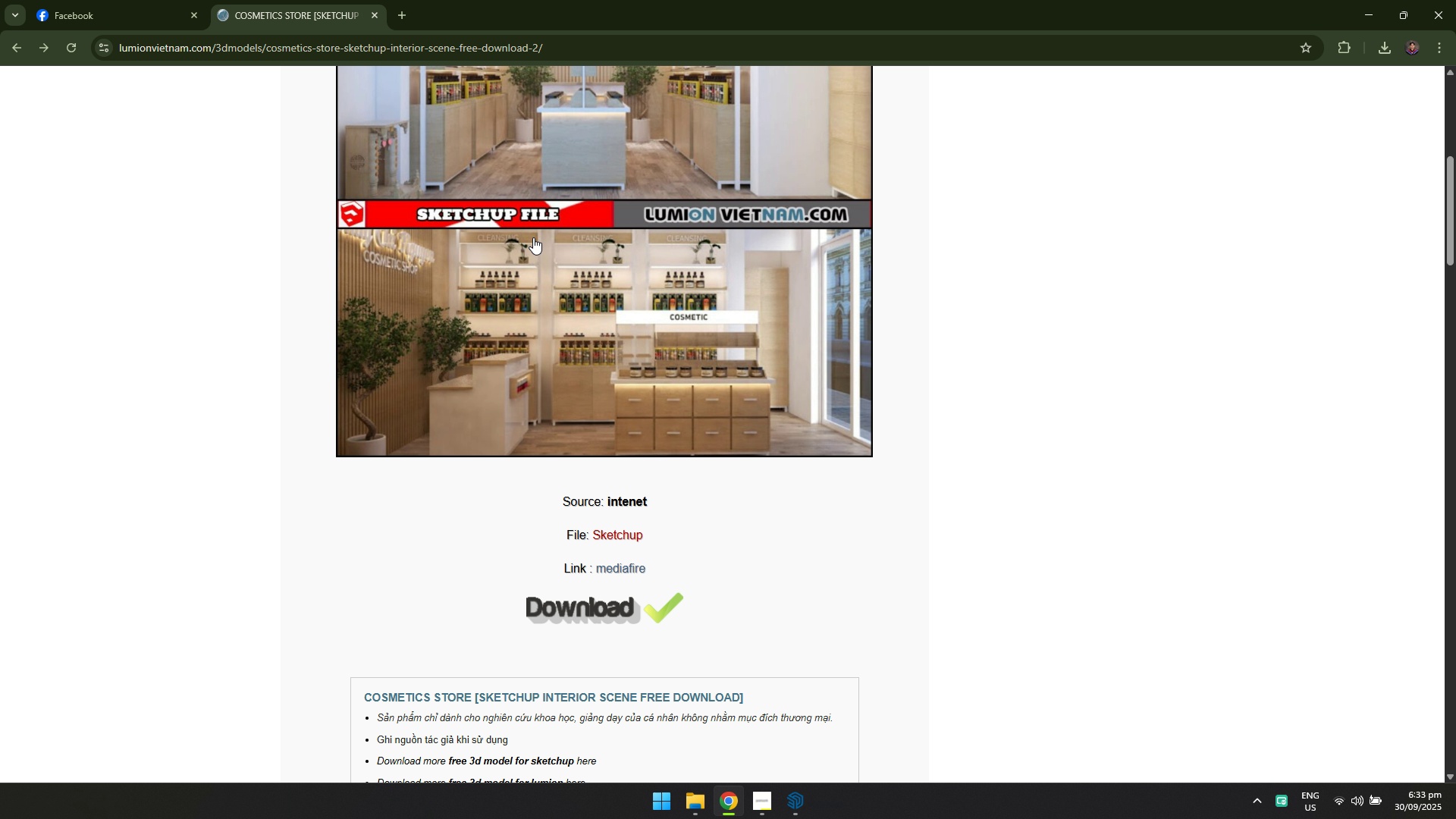 
key(Alt+AltLeft)
 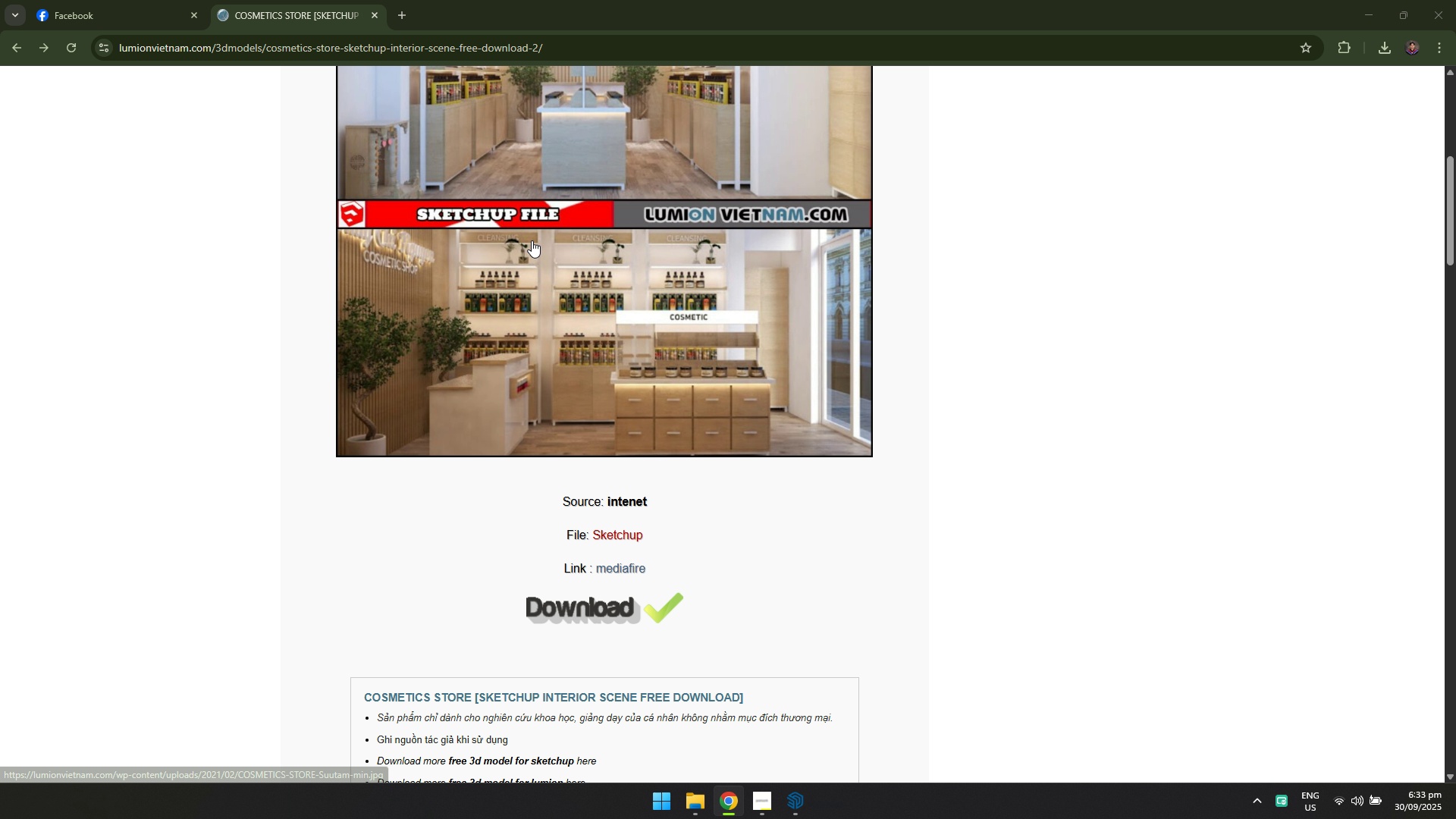 
key(Alt+Tab)